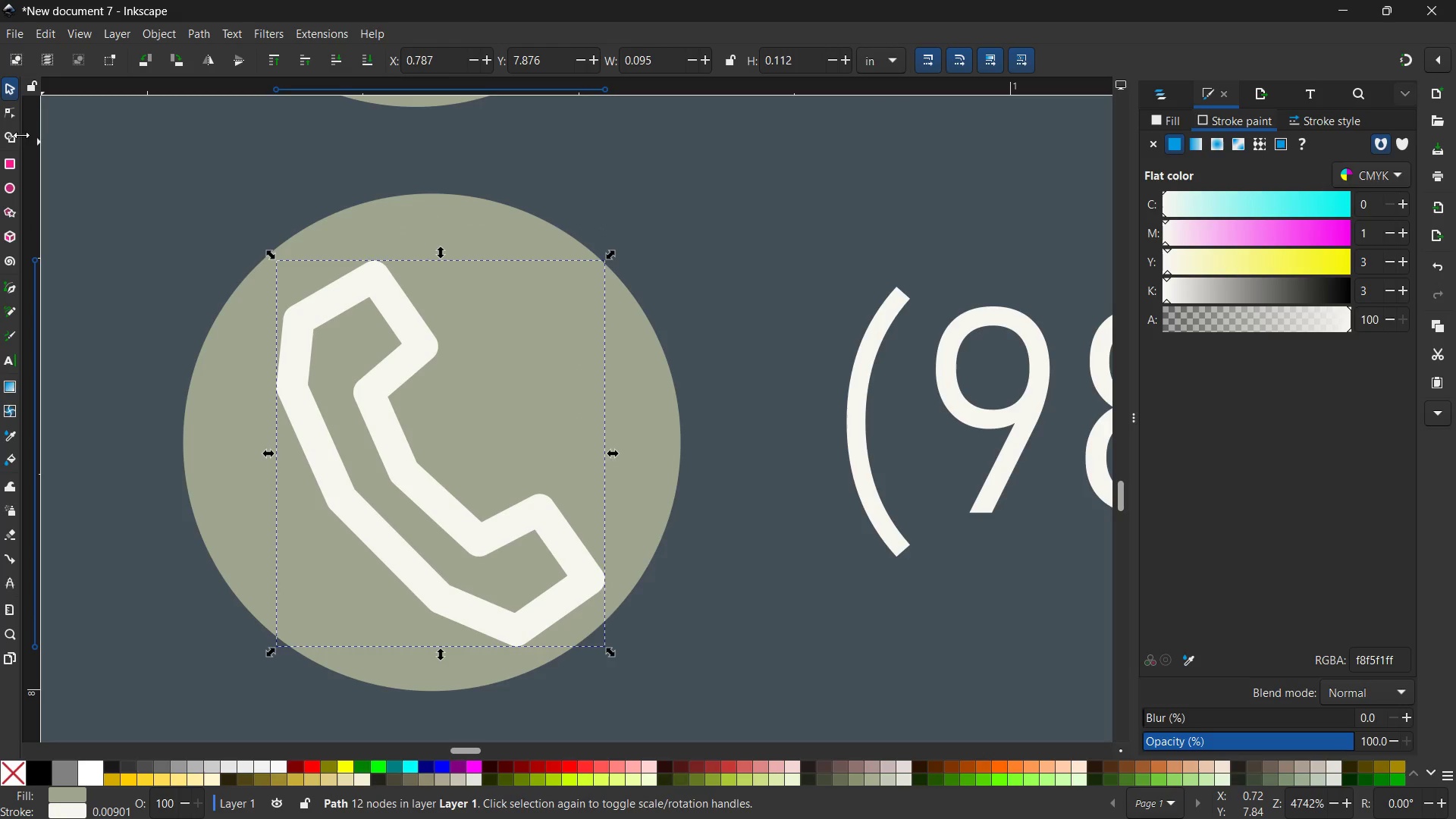 
left_click([11, 119])
 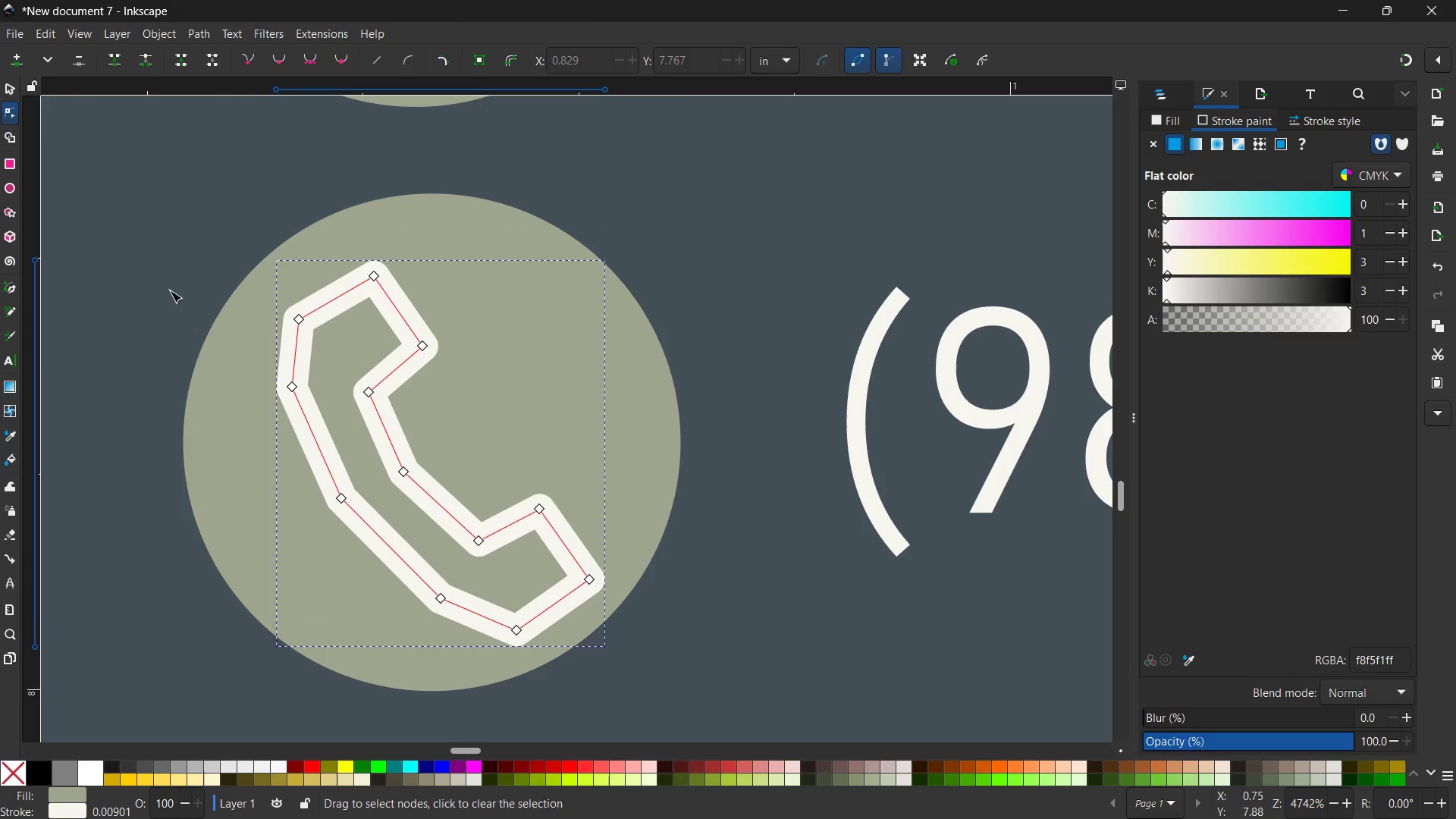 
left_click_drag(start_coordinate=[300, 353], to_coordinate=[291, 353])
 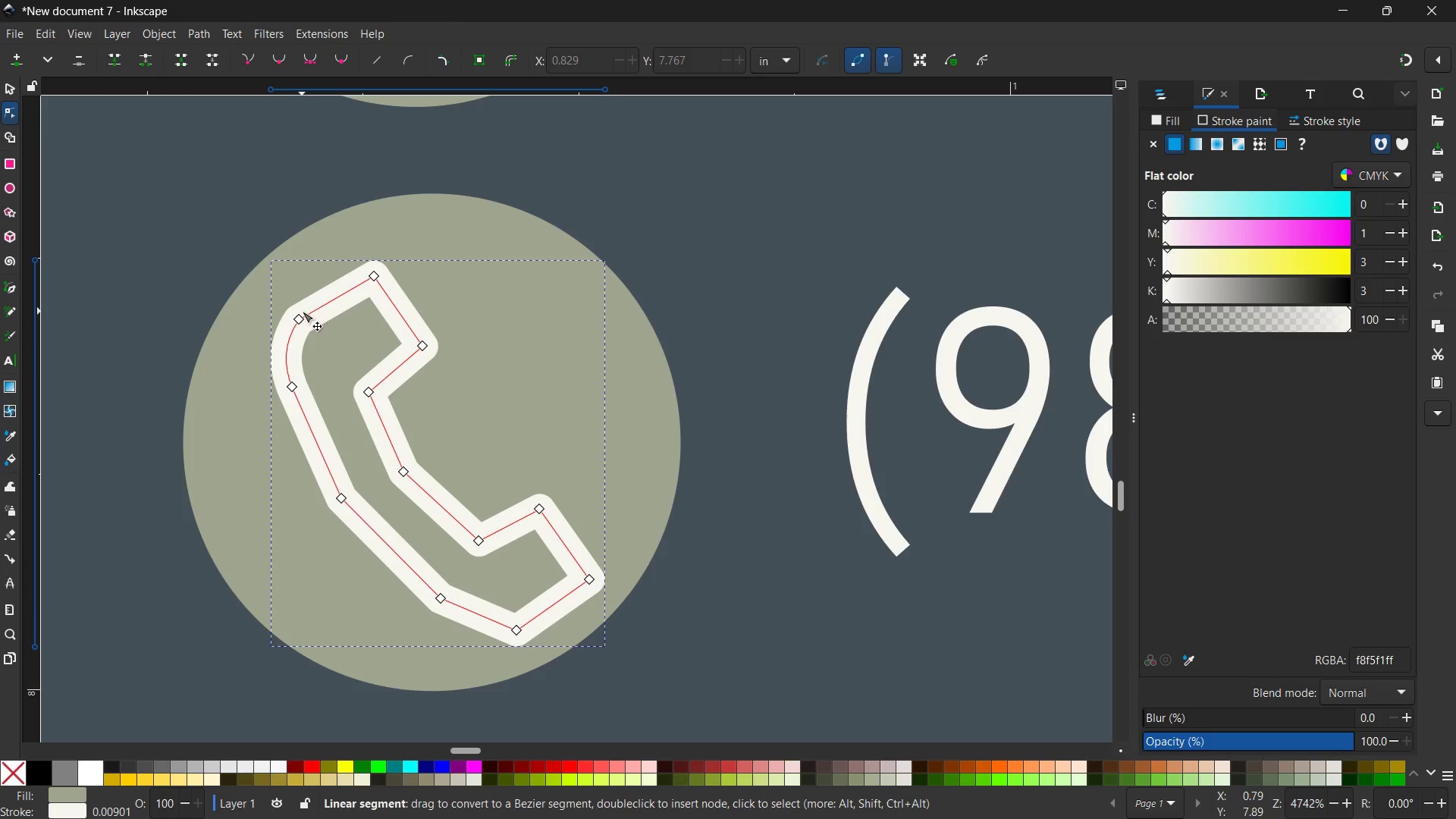 
left_click_drag(start_coordinate=[300, 312], to_coordinate=[310, 305])
 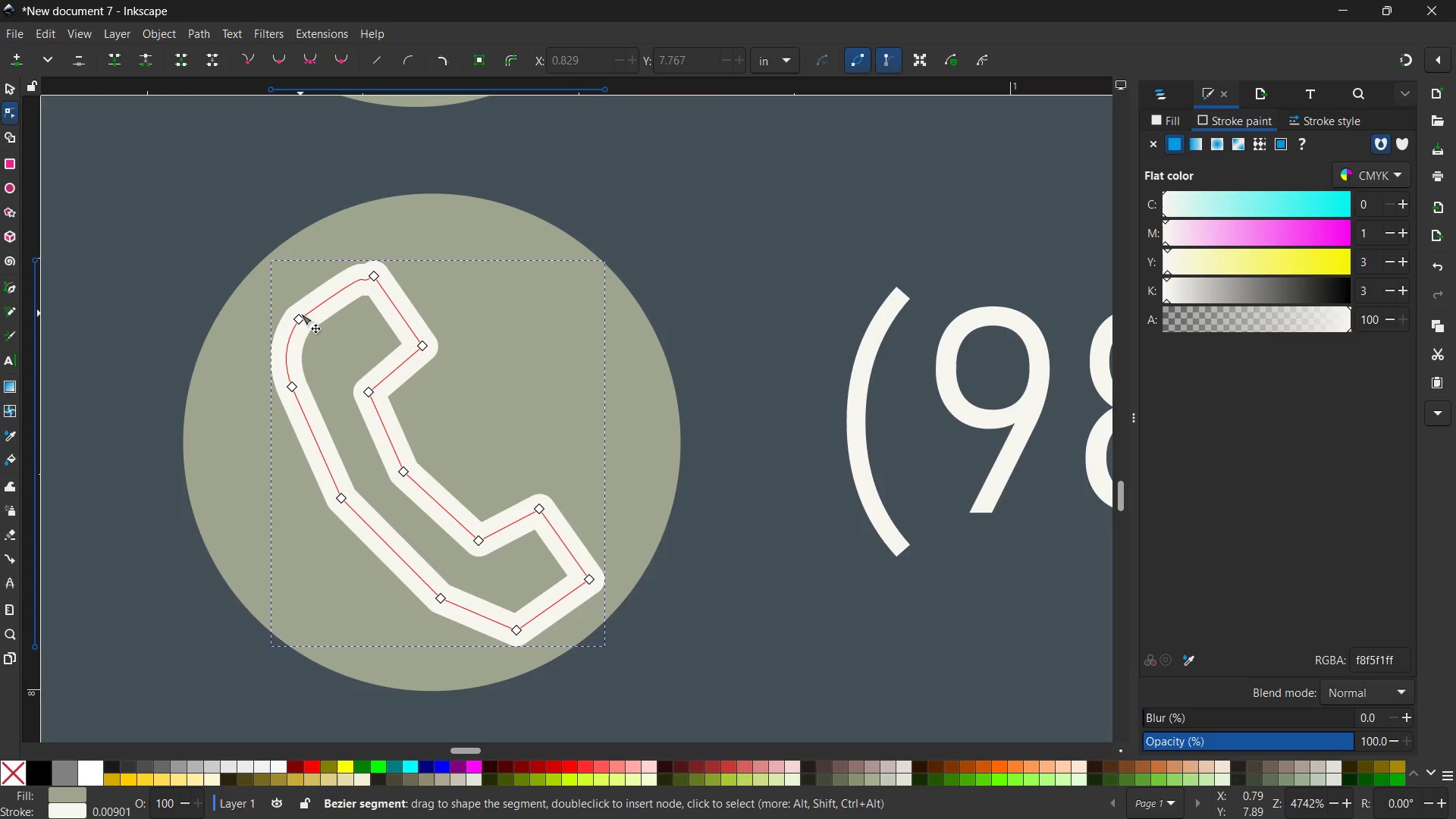 
key(Control+Z)
 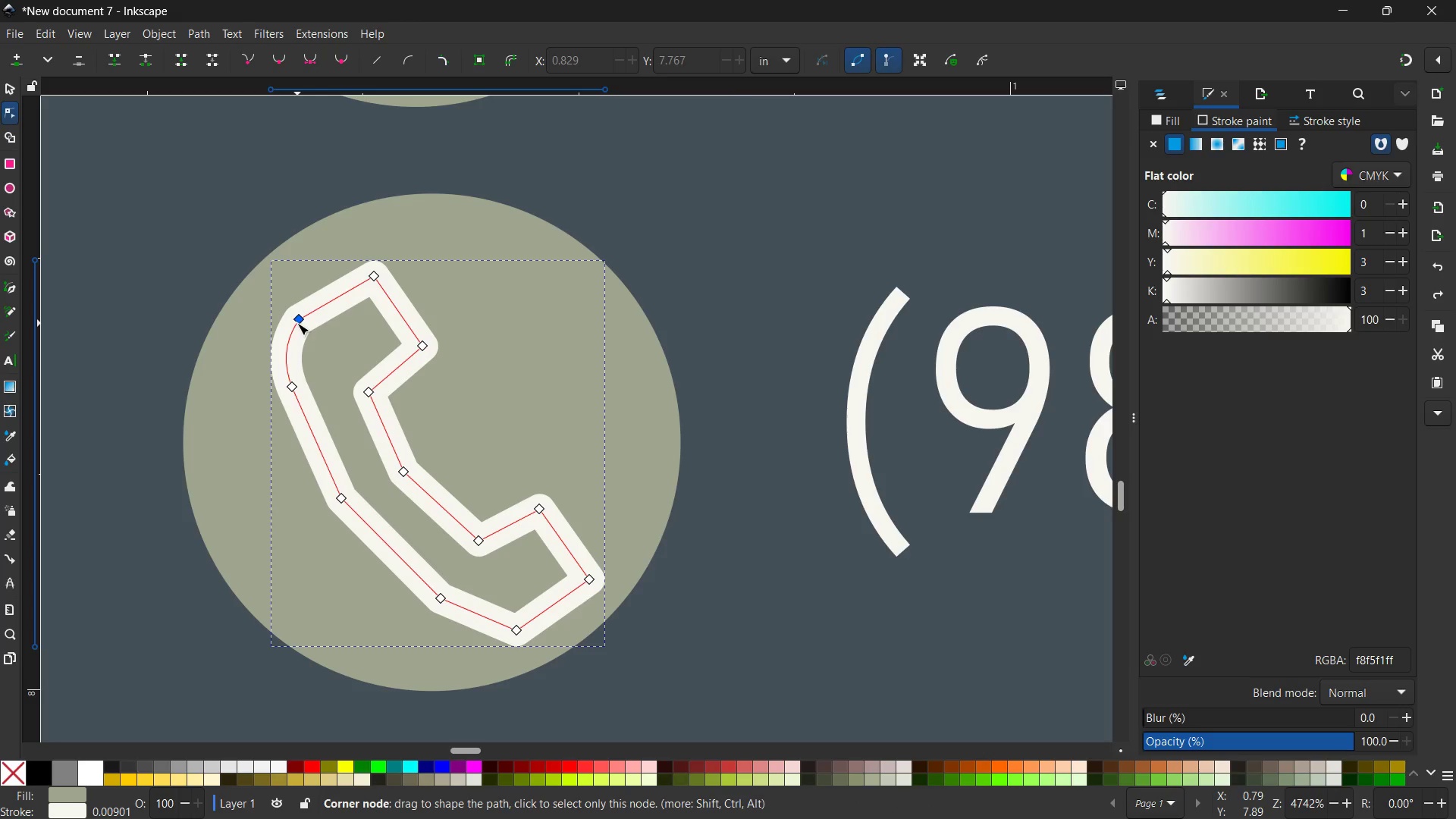 
left_click_drag(start_coordinate=[299, 322], to_coordinate=[305, 315])
 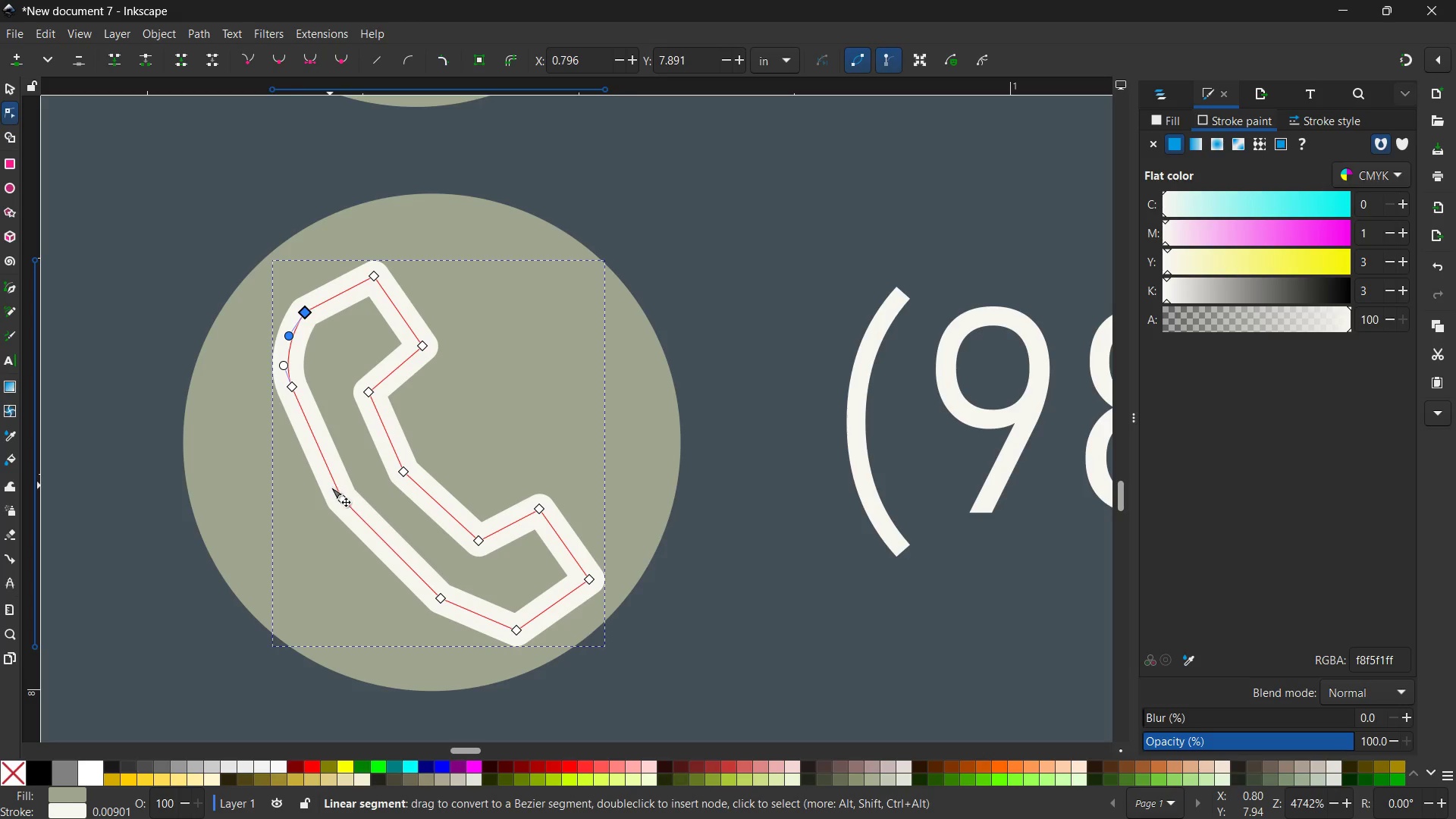 
left_click([336, 491])
 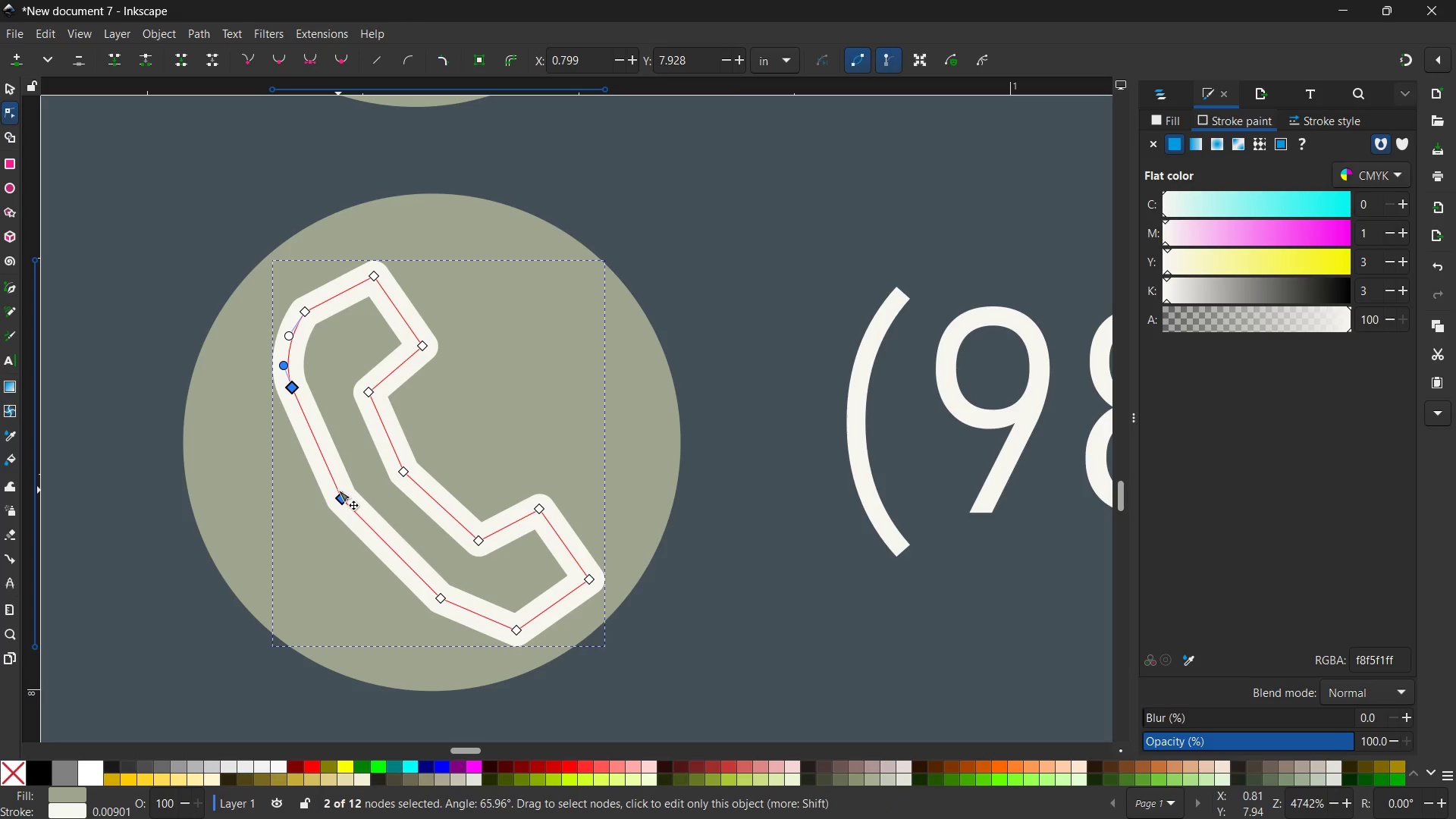 
key(Backspace)
 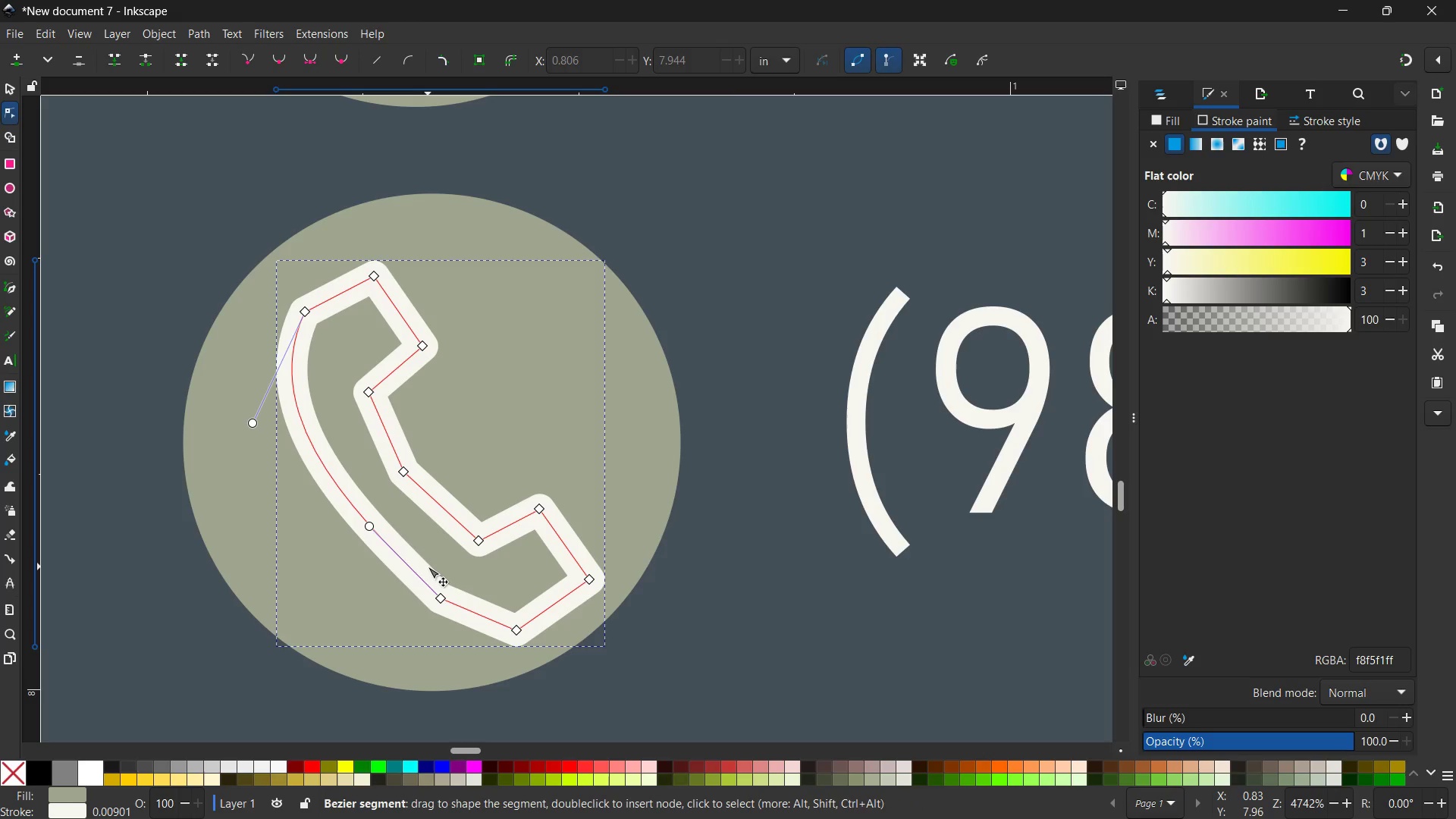 
key(Control+Z)
 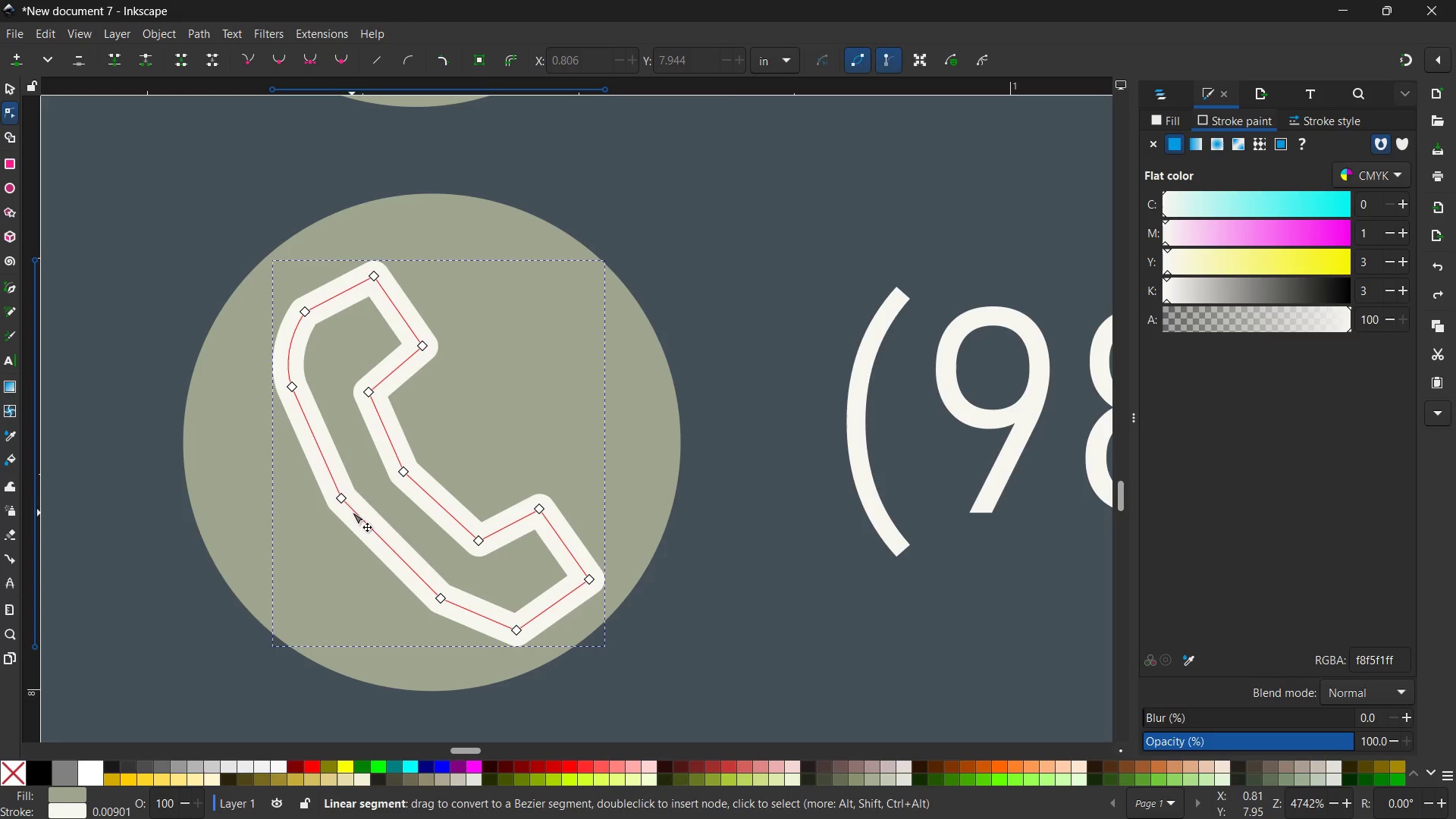 
left_click([334, 494])
 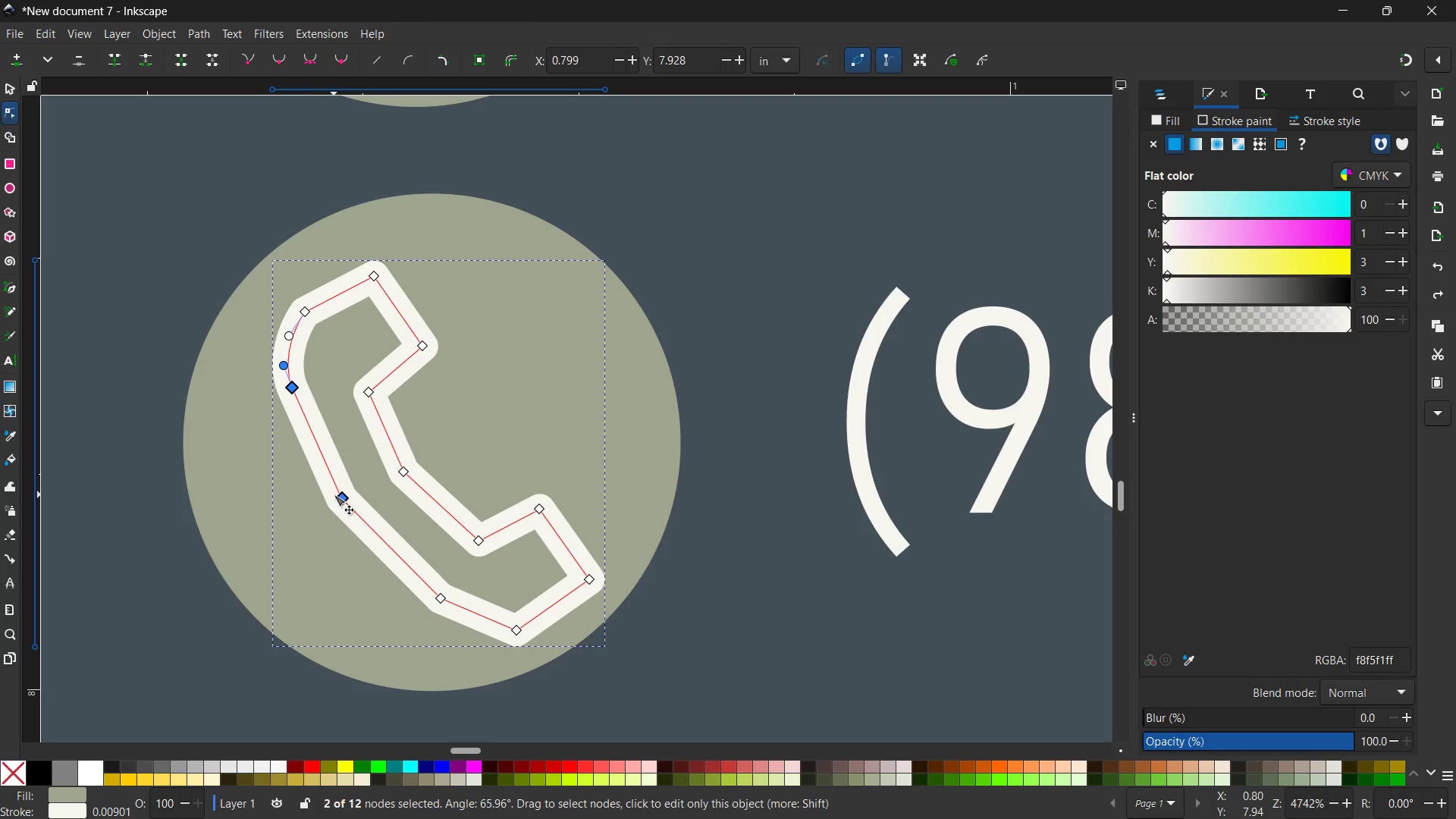 
left_click([341, 497])
 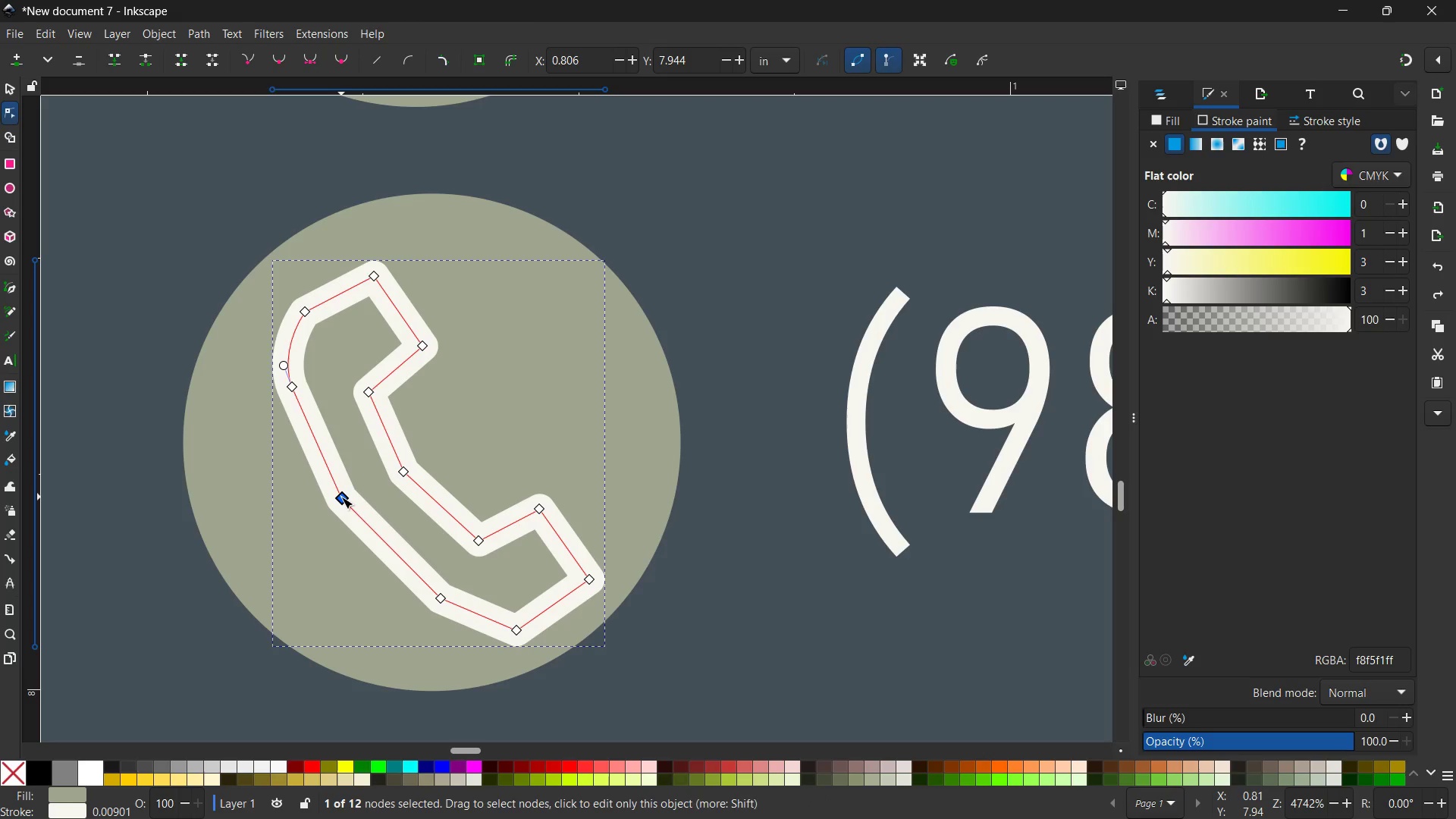 
key(Backspace)
 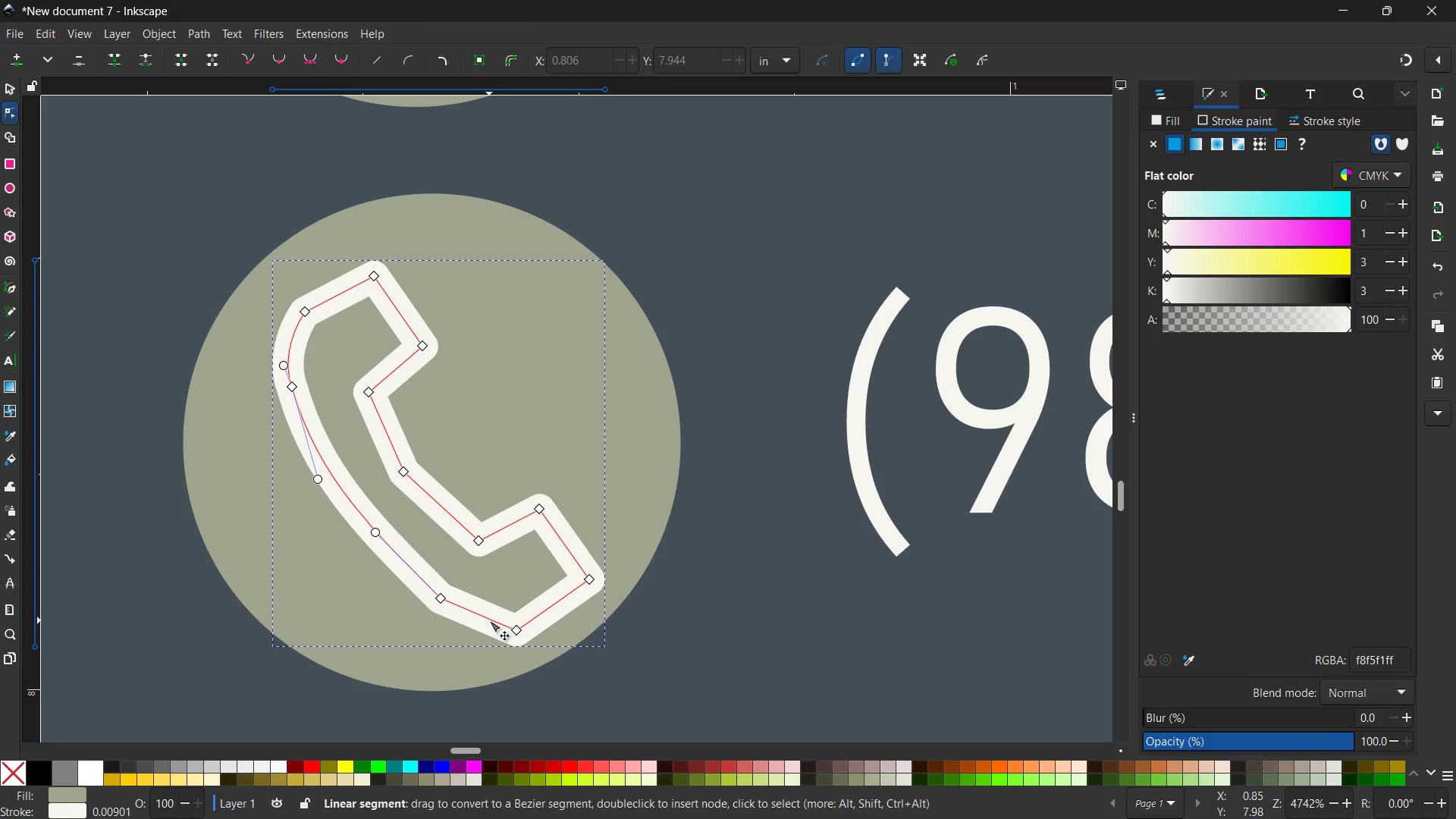 
left_click_drag(start_coordinate=[485, 619], to_coordinate=[482, 626])
 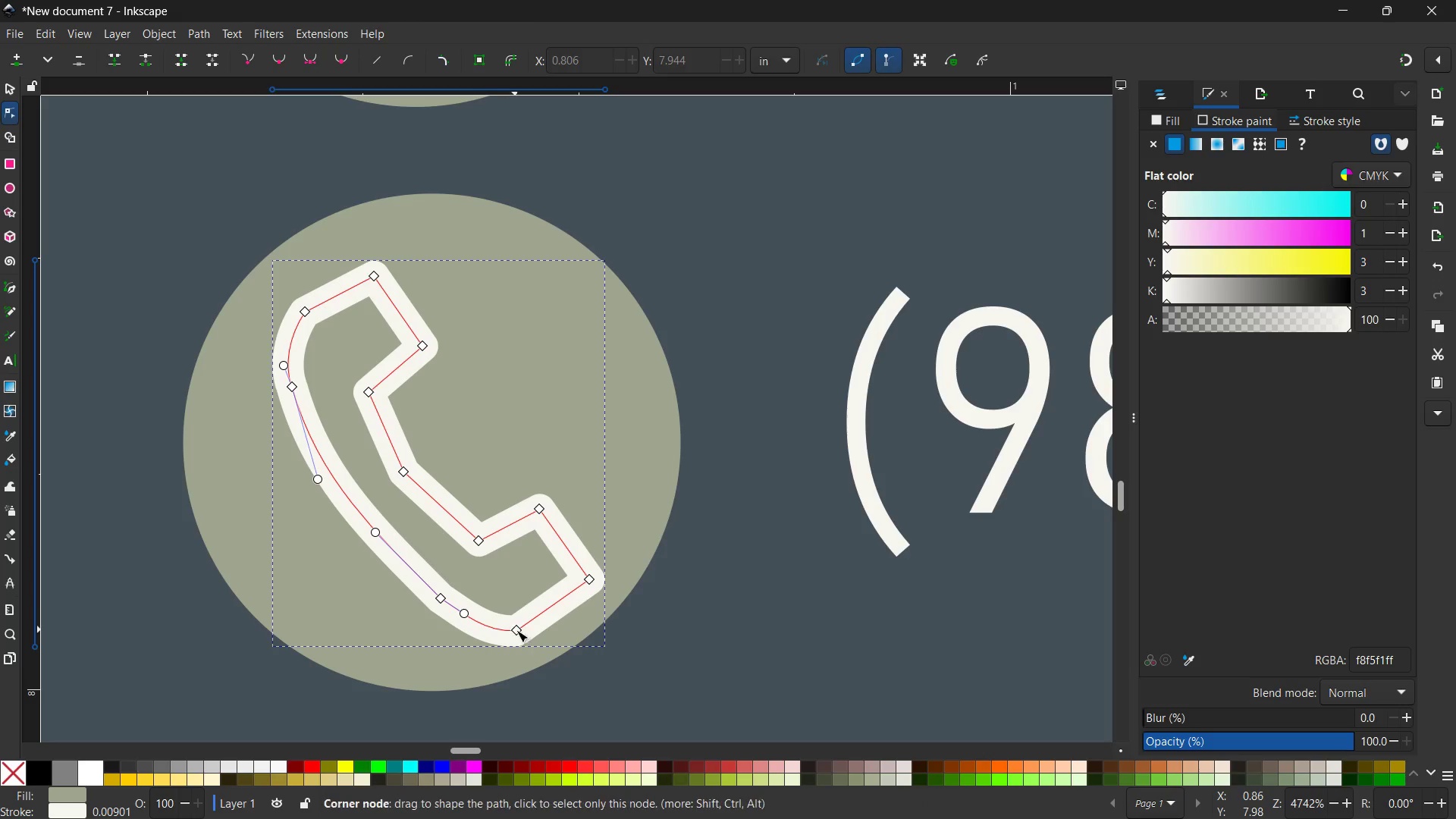 
left_click([516, 631])
 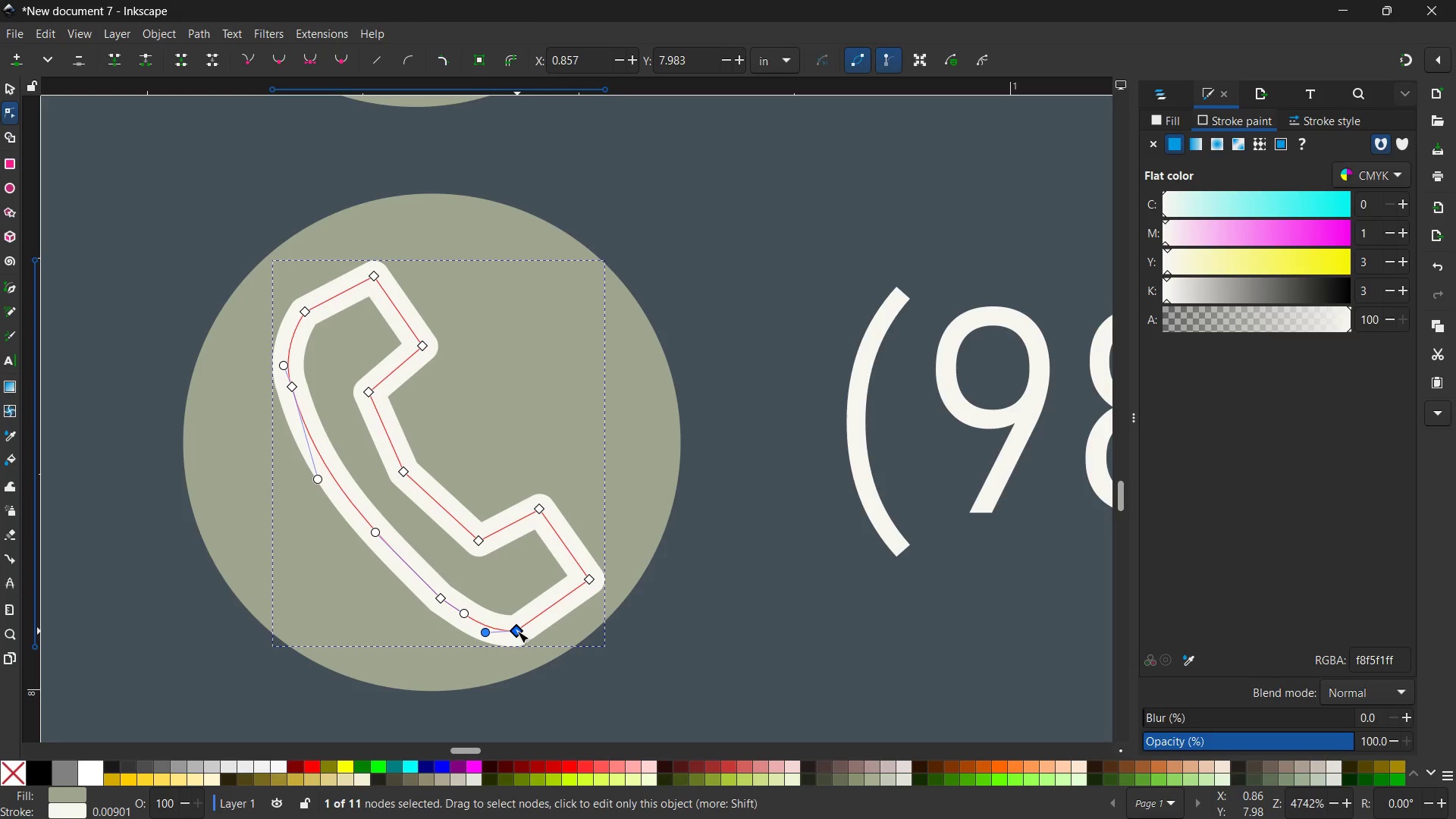 
left_click_drag(start_coordinate=[517, 631], to_coordinate=[528, 622])
 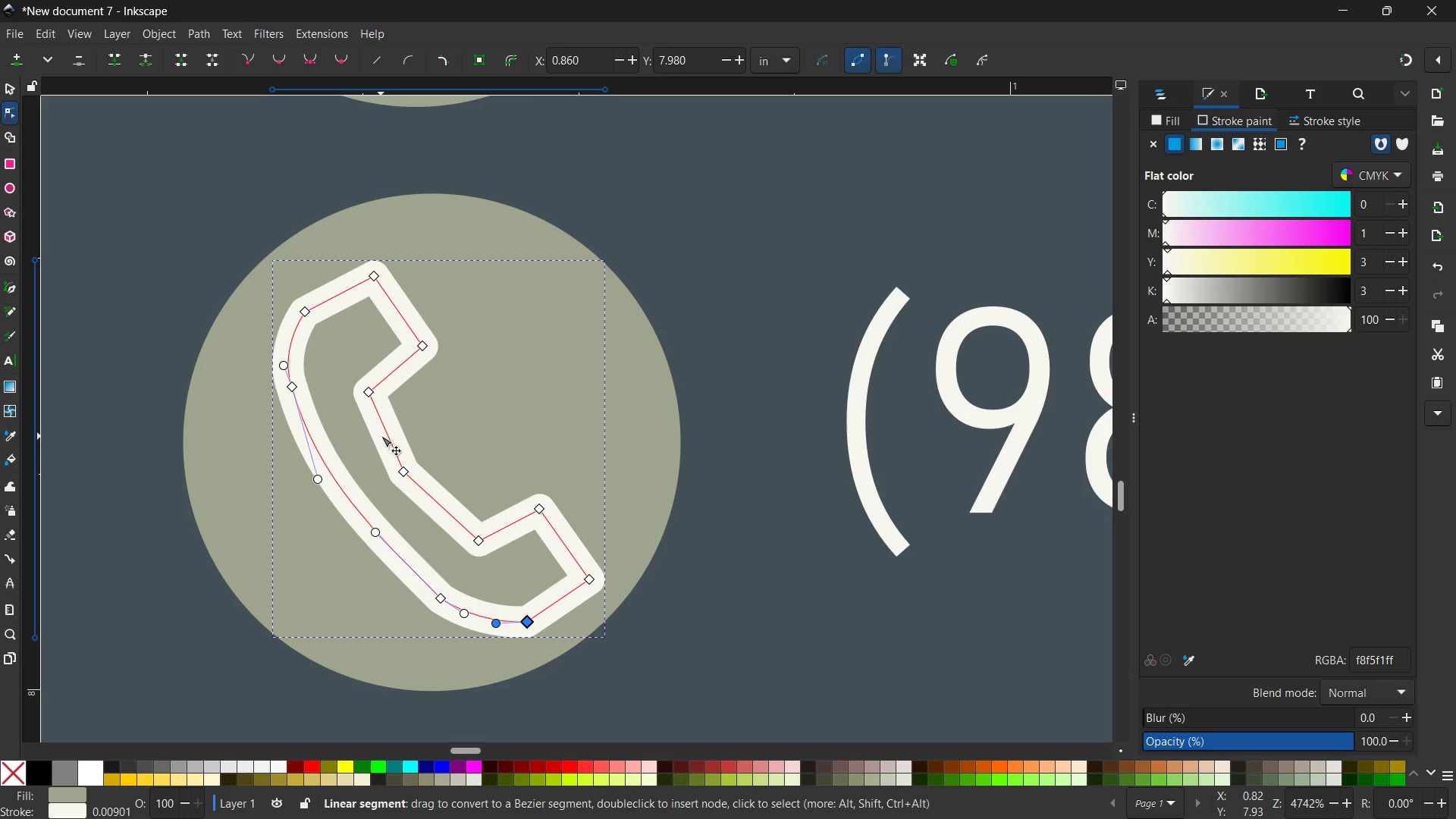 
wait(5.61)
 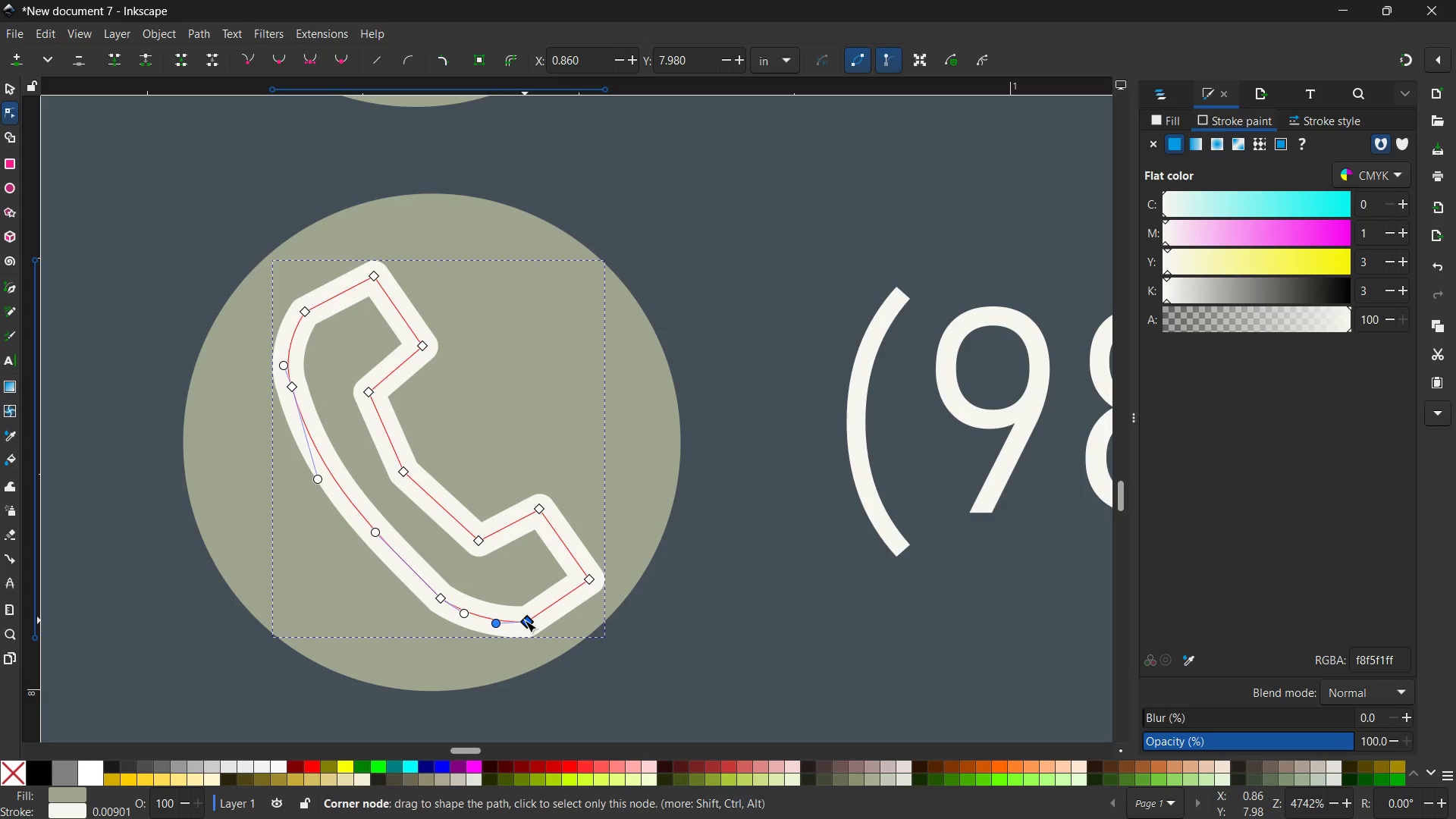 
left_click([403, 473])
 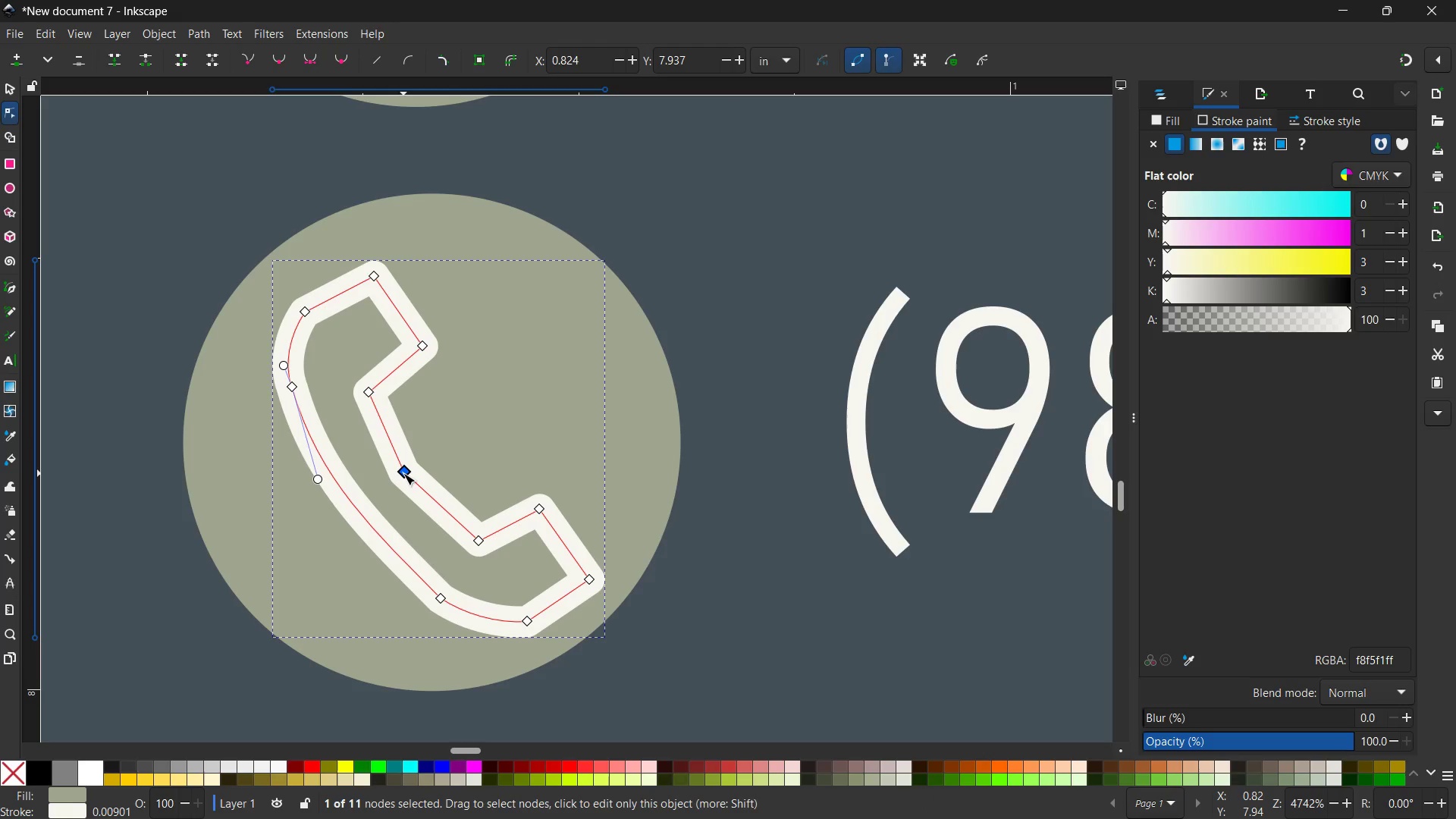 
key(Backspace)
 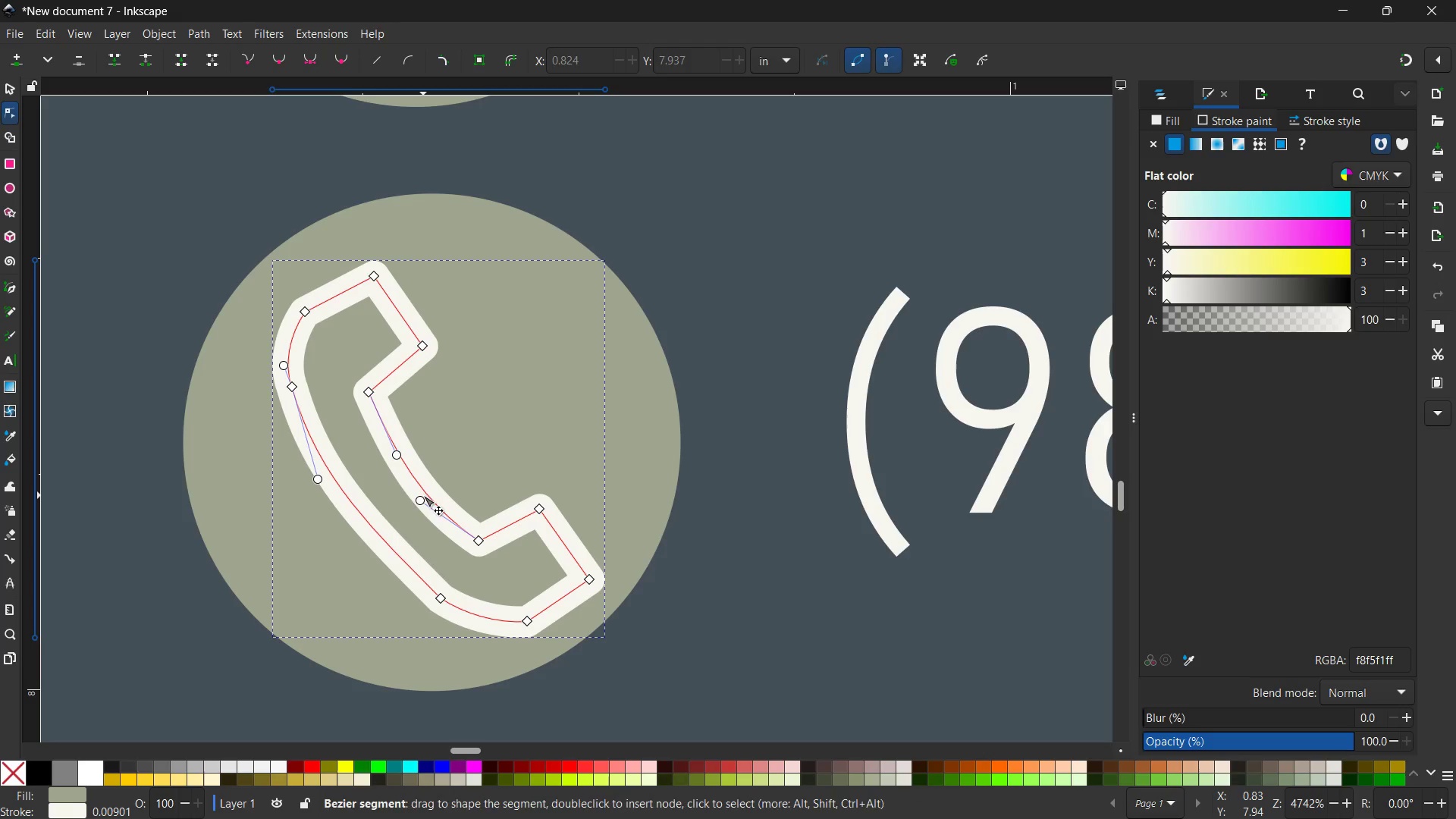 
left_click_drag(start_coordinate=[422, 500], to_coordinate=[425, 495])
 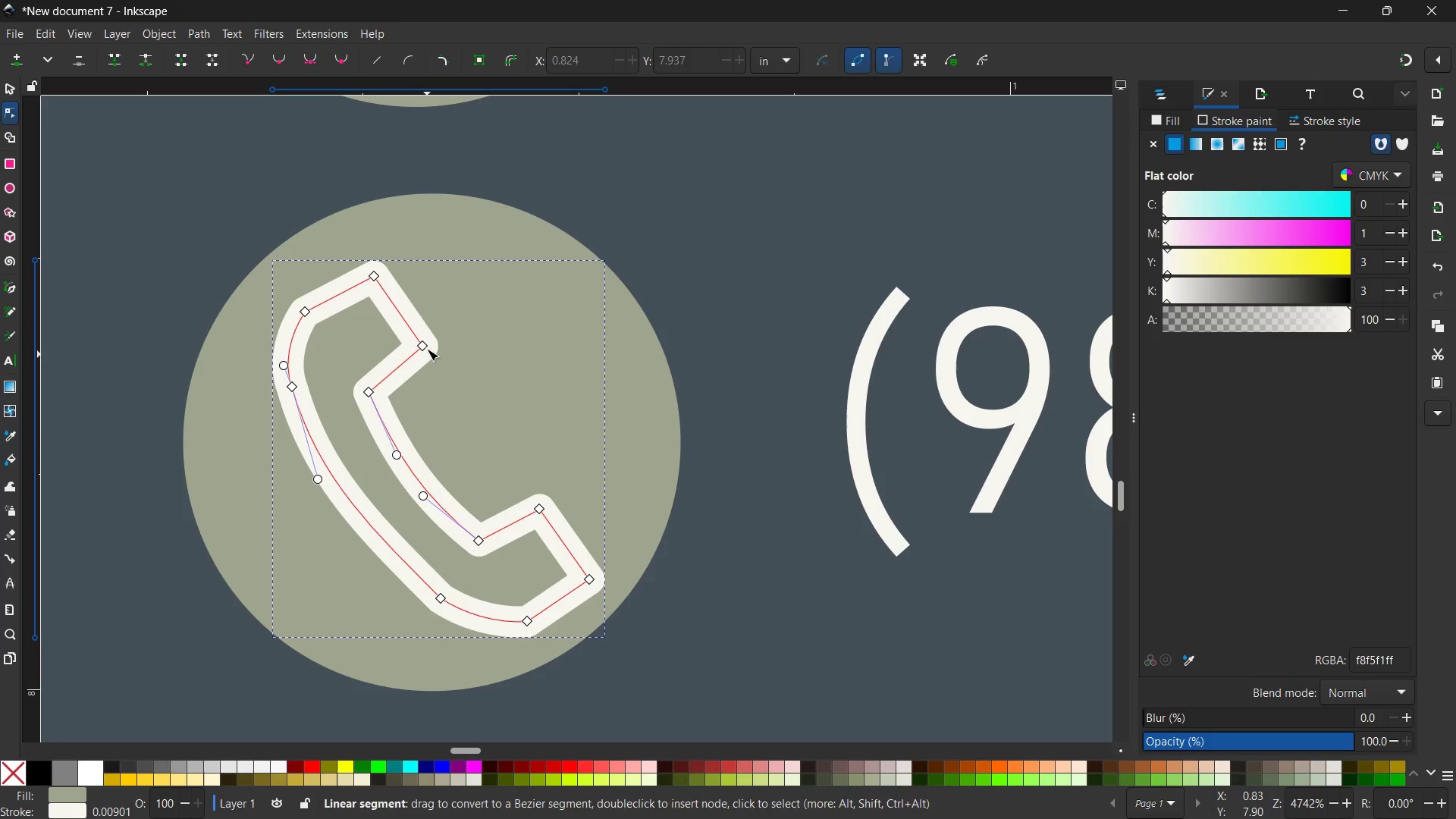 
left_click_drag(start_coordinate=[427, 344], to_coordinate=[430, 359])
 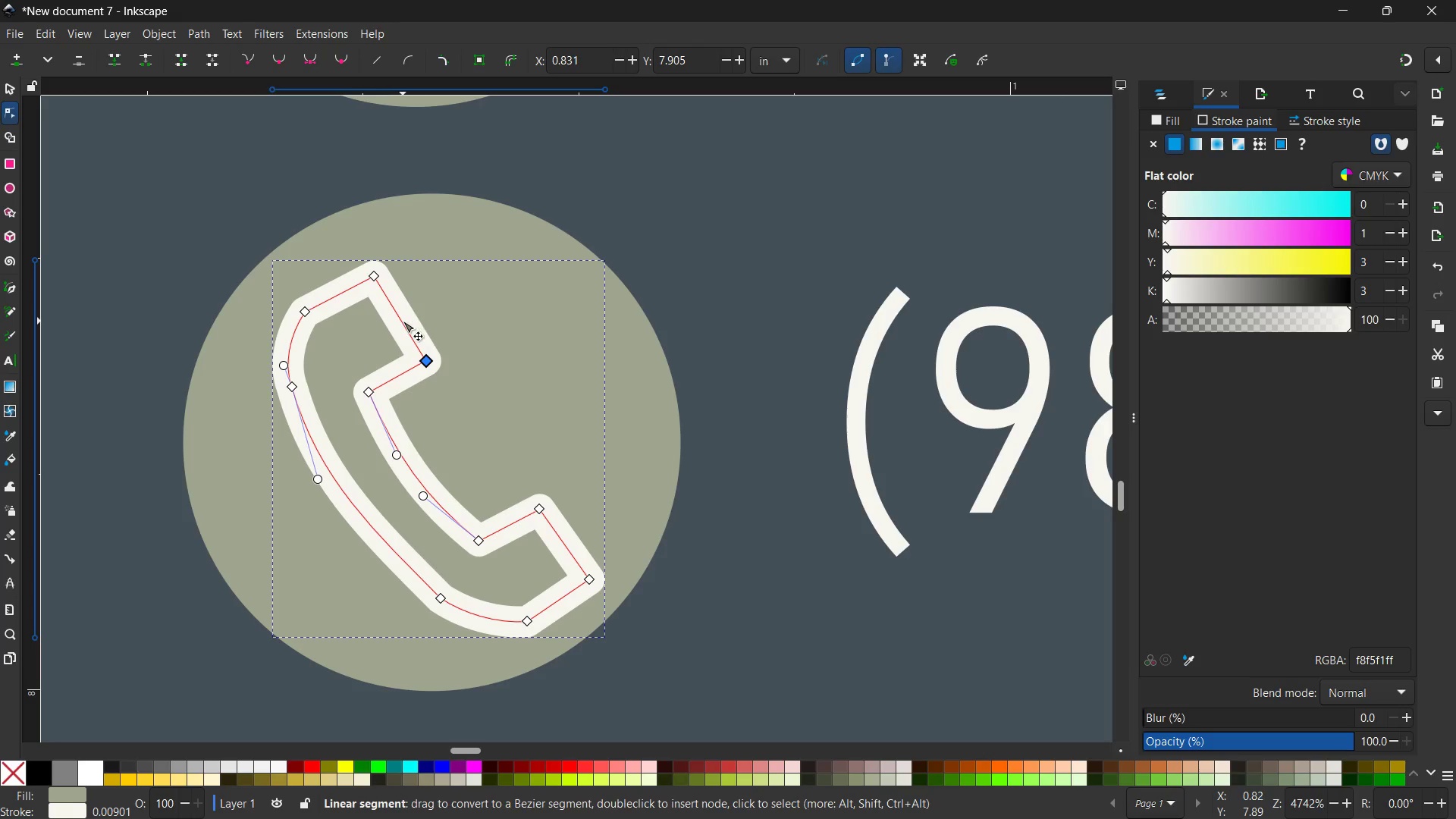 
left_click_drag(start_coordinate=[403, 321], to_coordinate=[412, 317])
 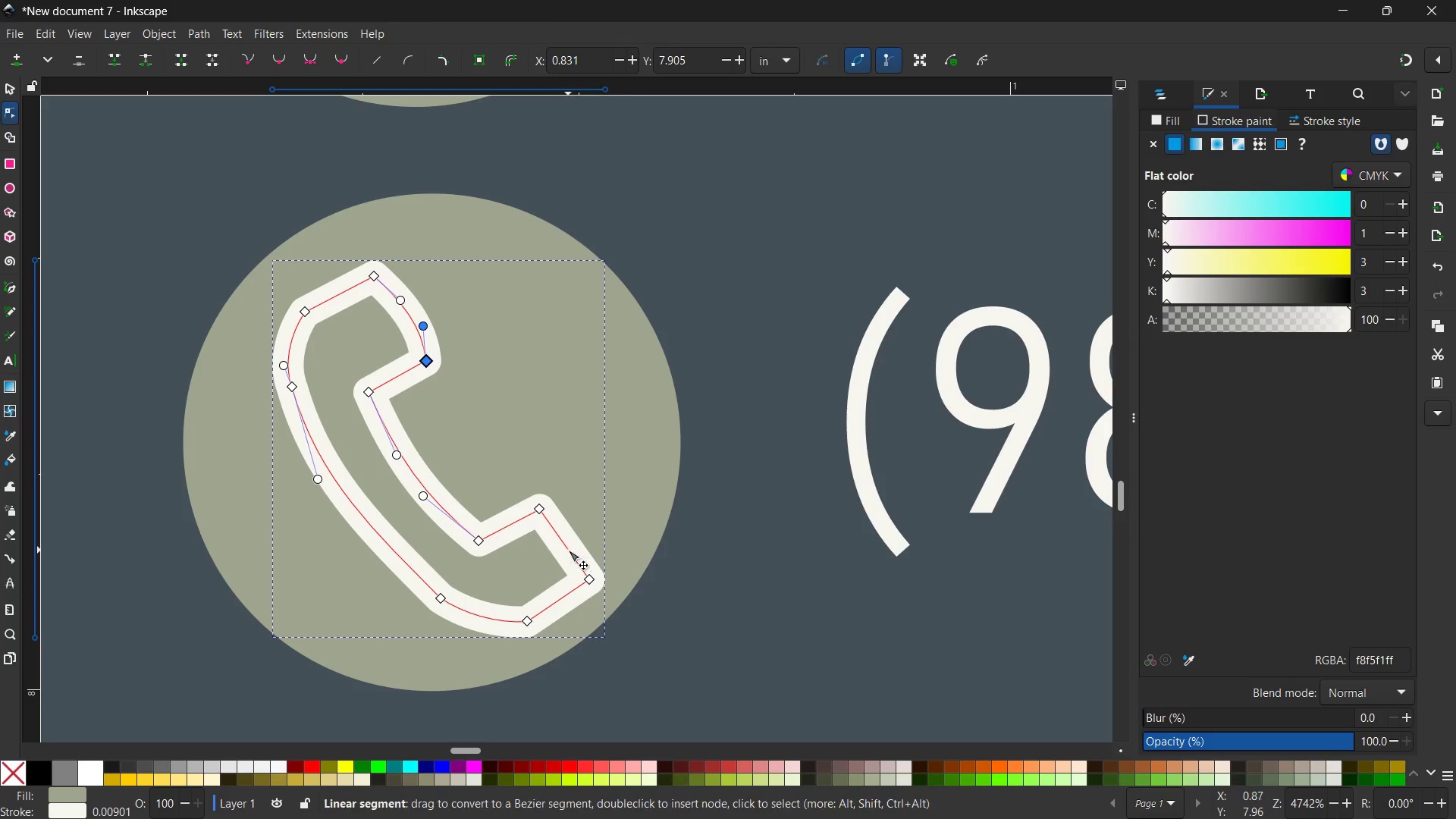 
left_click_drag(start_coordinate=[568, 550], to_coordinate=[573, 535])
 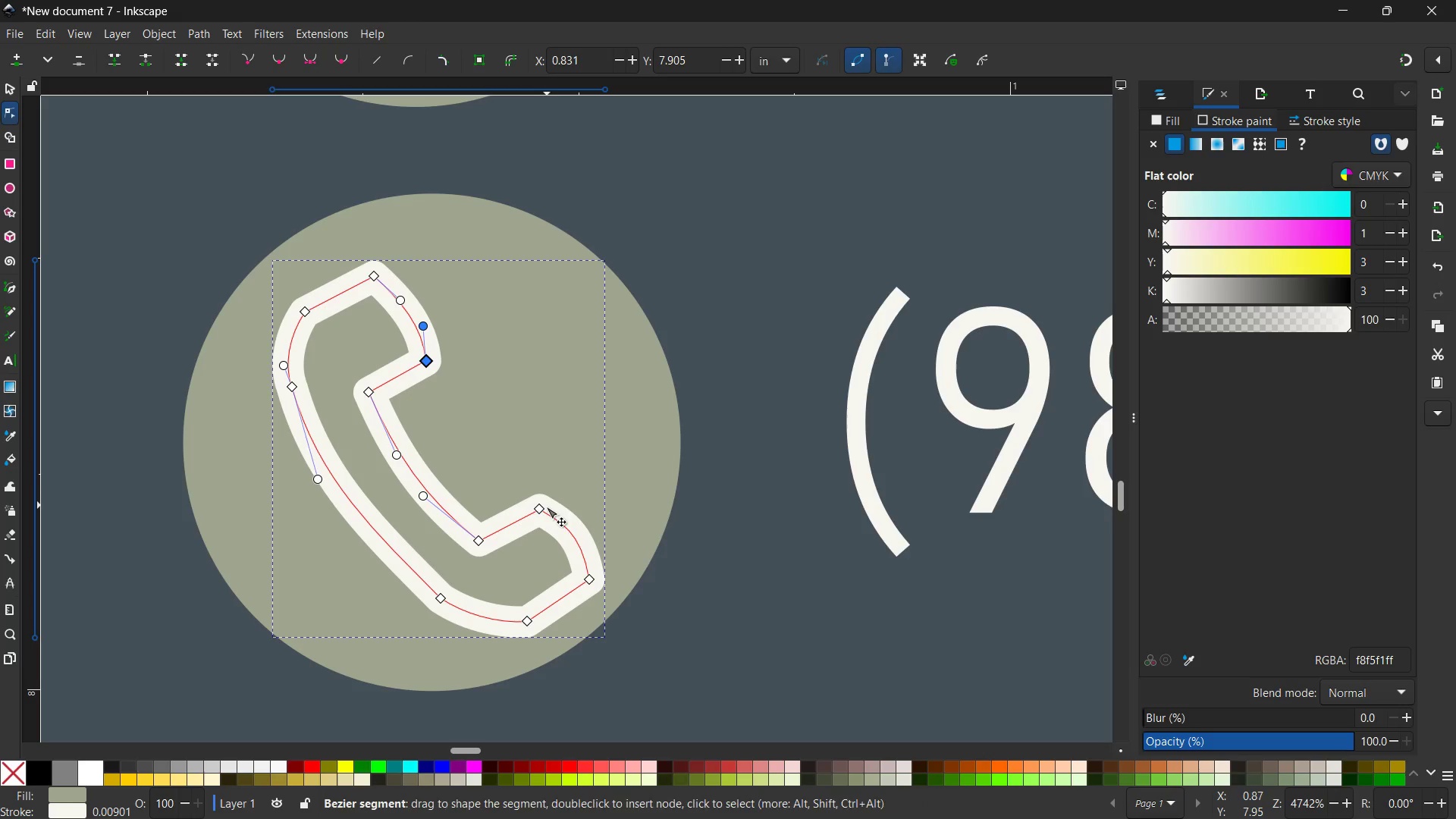 
left_click_drag(start_coordinate=[544, 508], to_coordinate=[535, 504])
 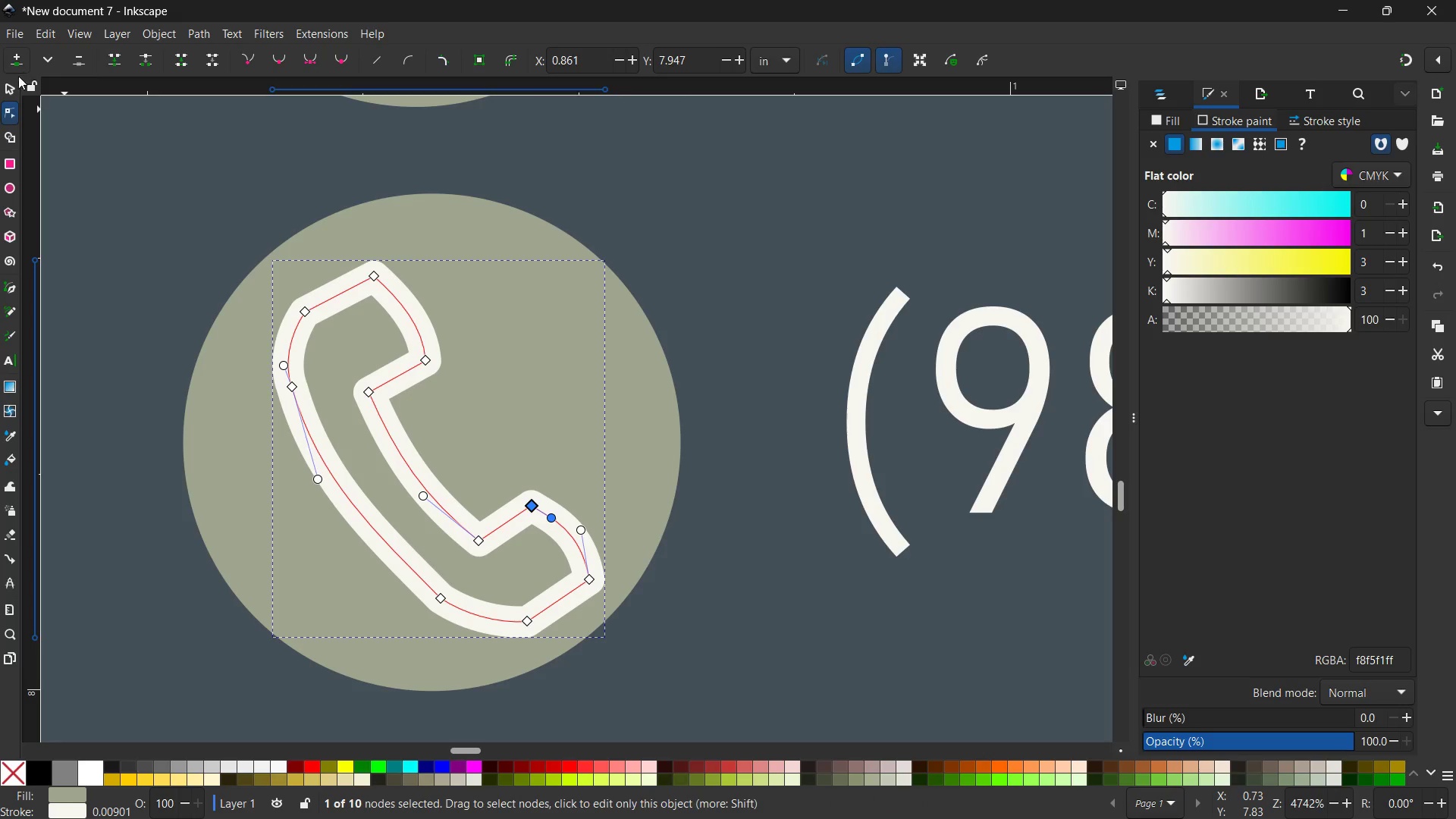 
left_click([14, 85])
 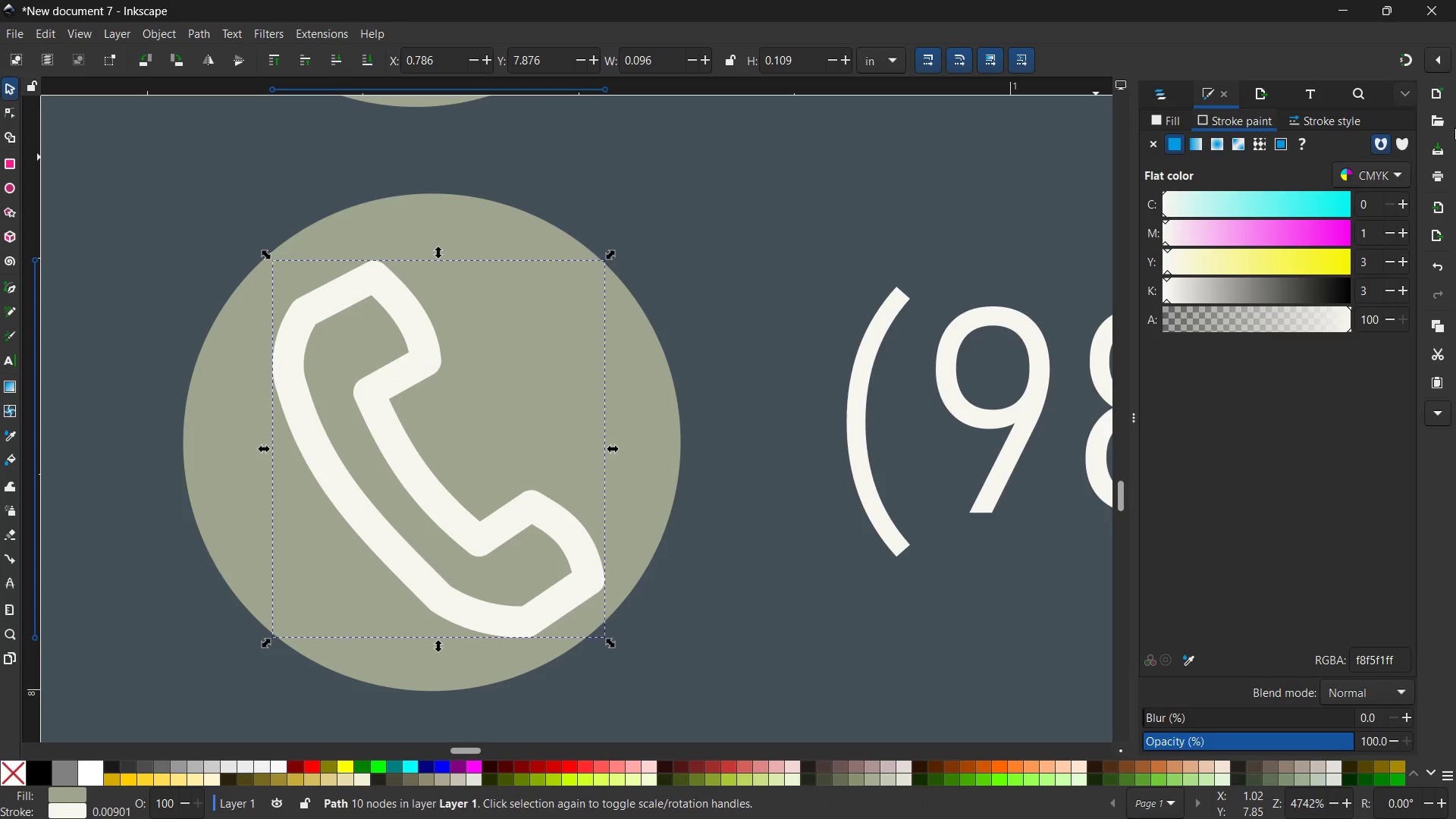 
left_click([1314, 118])
 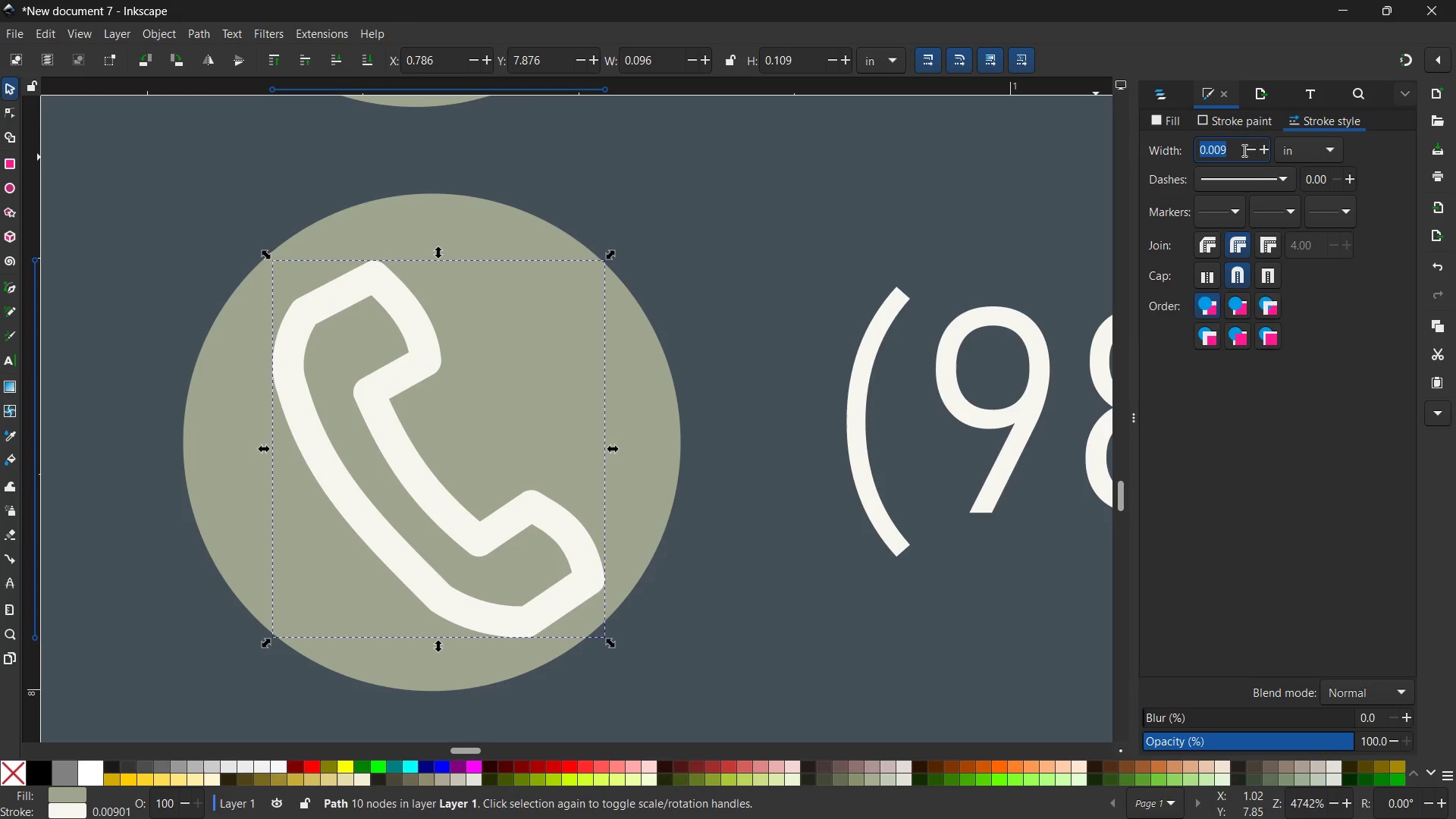 
left_click([1243, 150])
 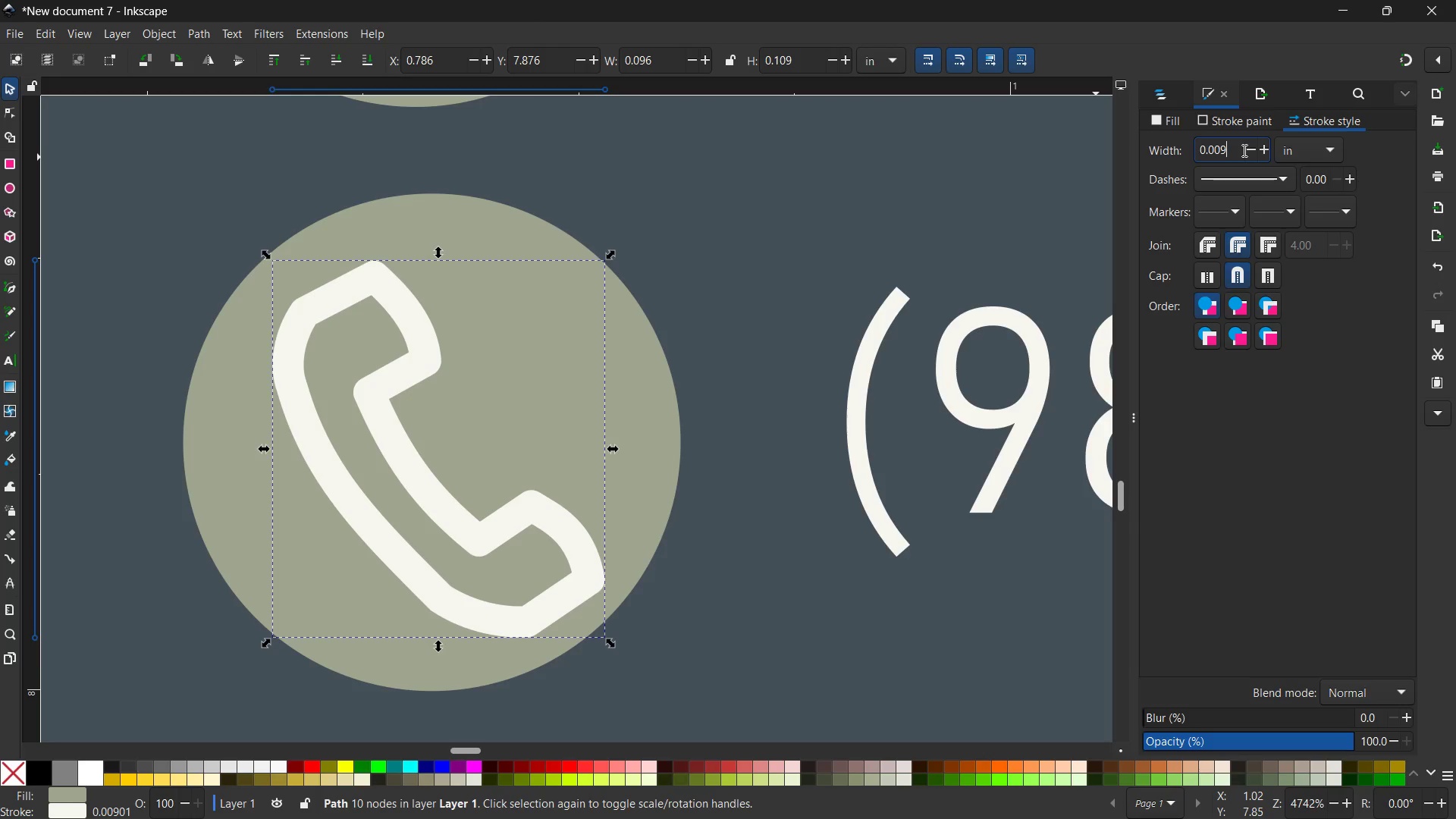 
key(Backspace)
 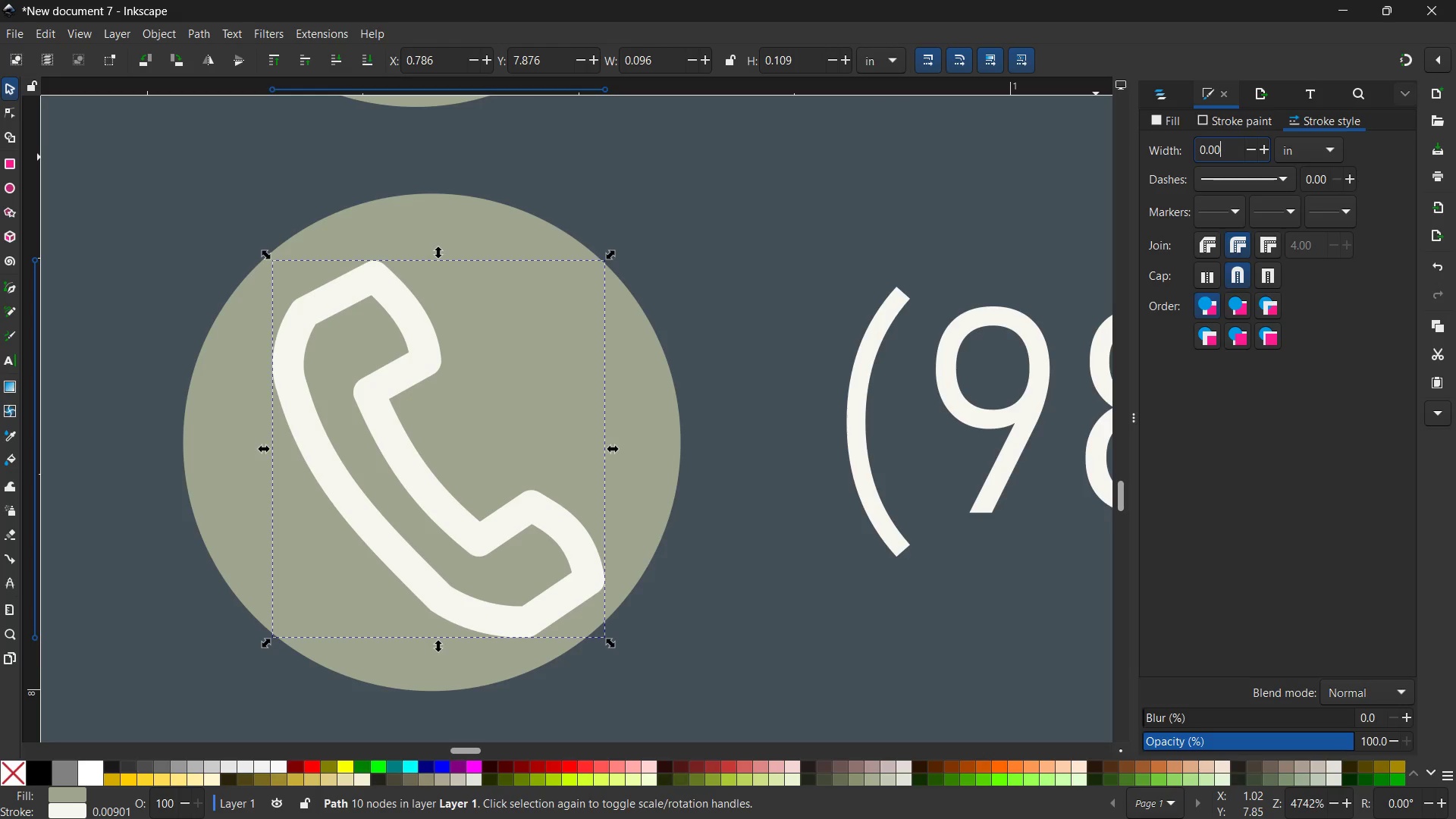 
key(Numpad5)
 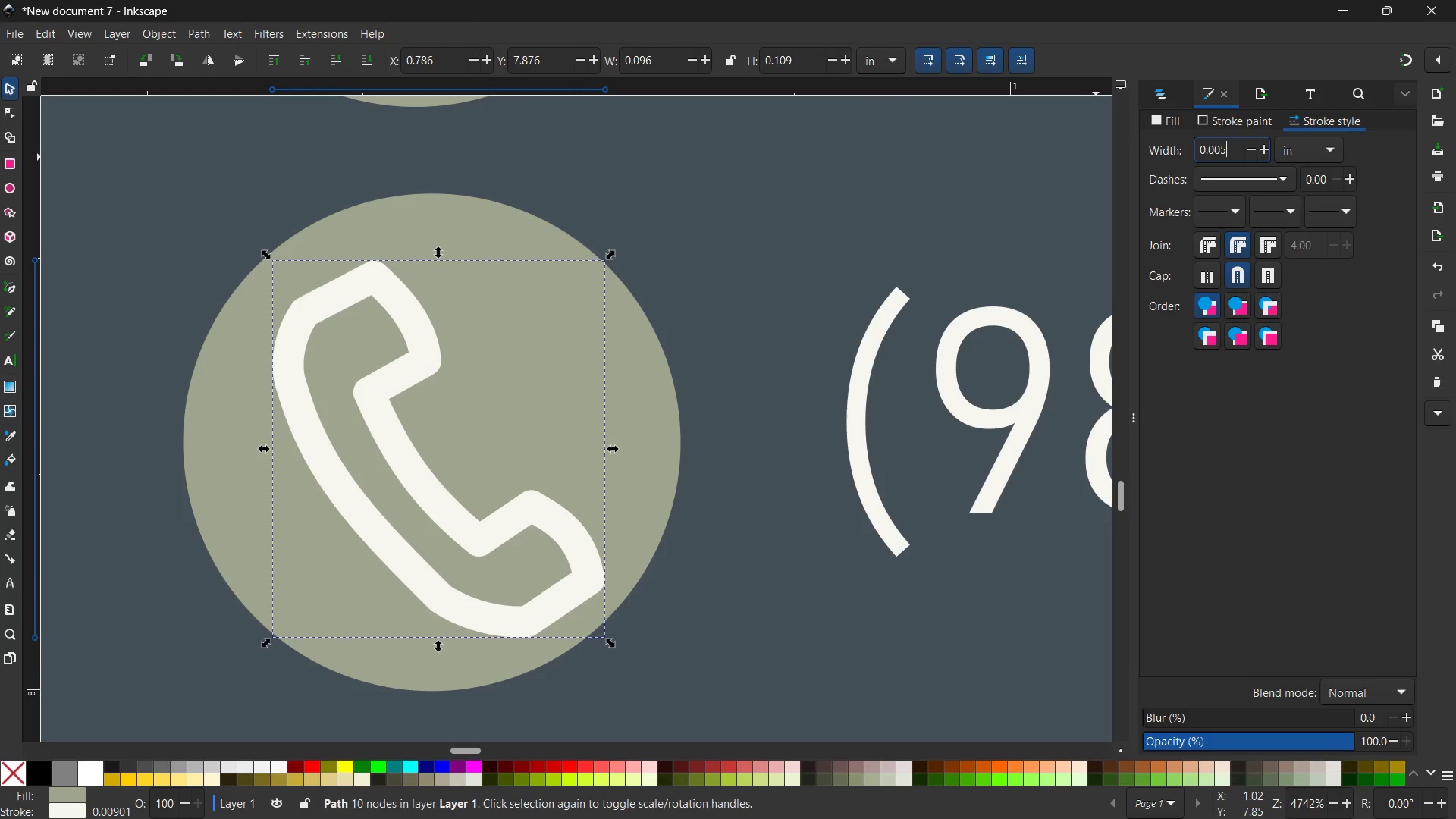 
key(Enter)
 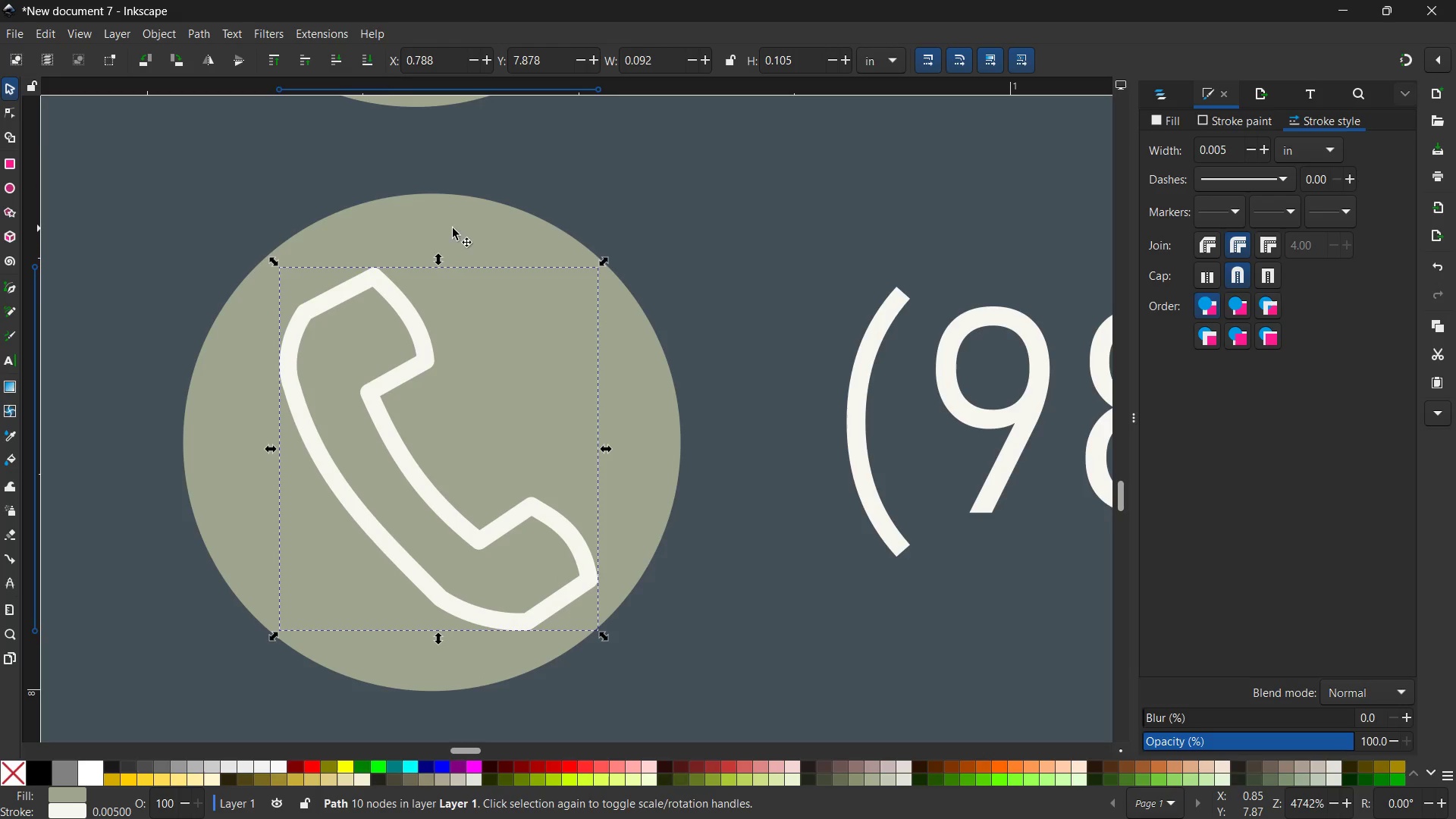 
left_click([397, 242])
 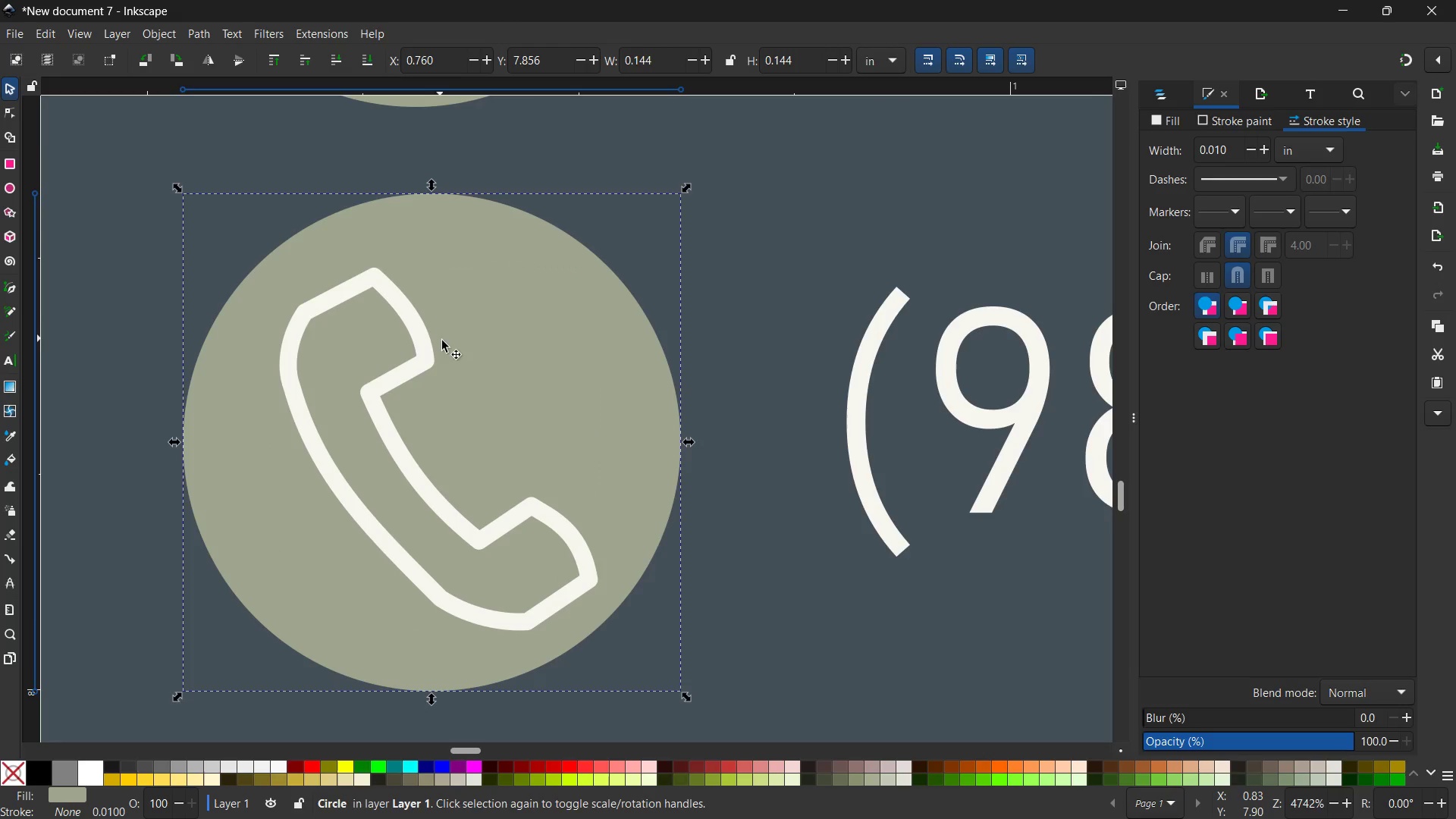 
hold_key(key=ControlLeft, duration=1.01)
left_click([415, 363])
 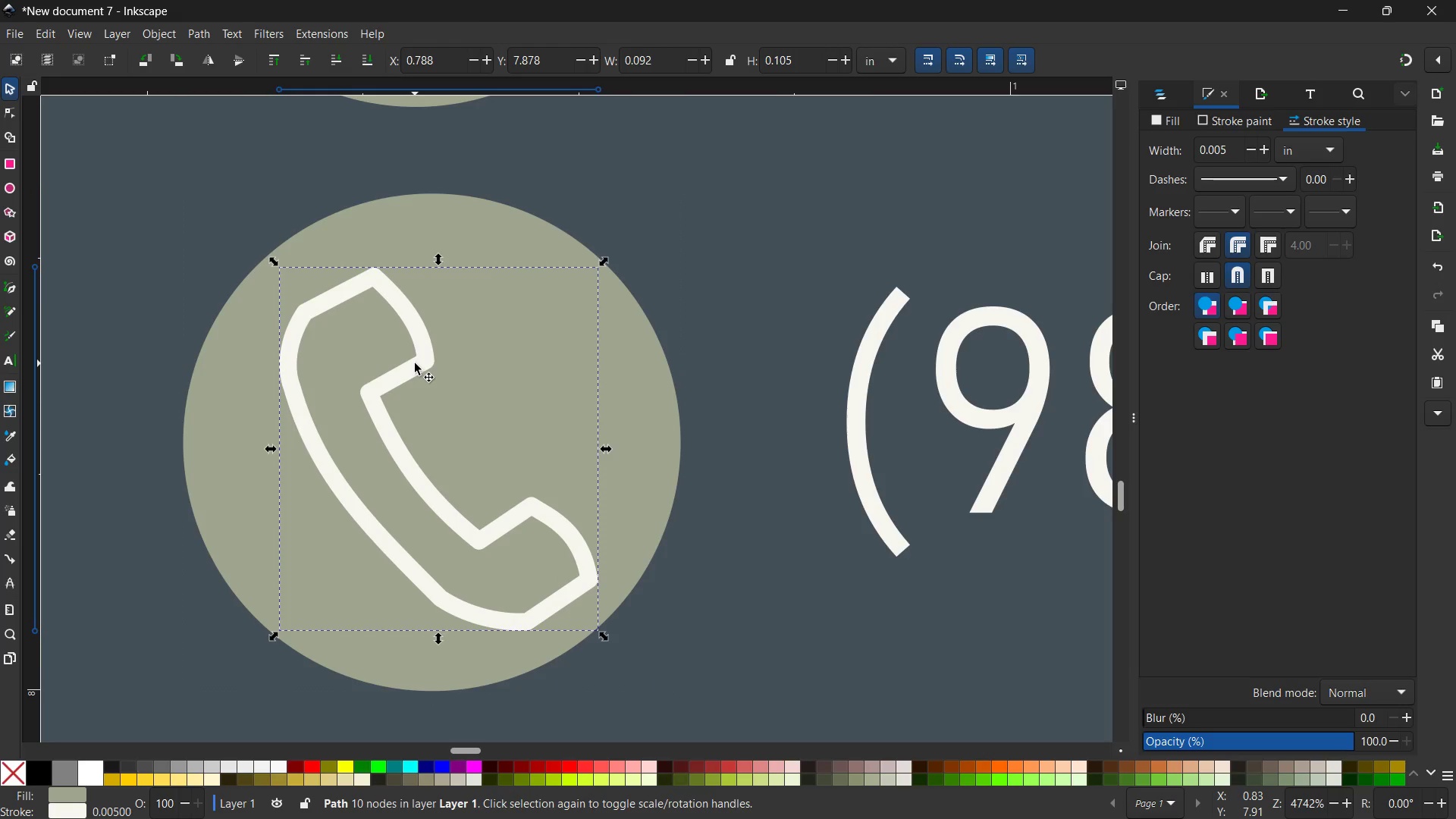 
hold_key(key=ShiftLeft, duration=0.92)
left_click([526, 356])
 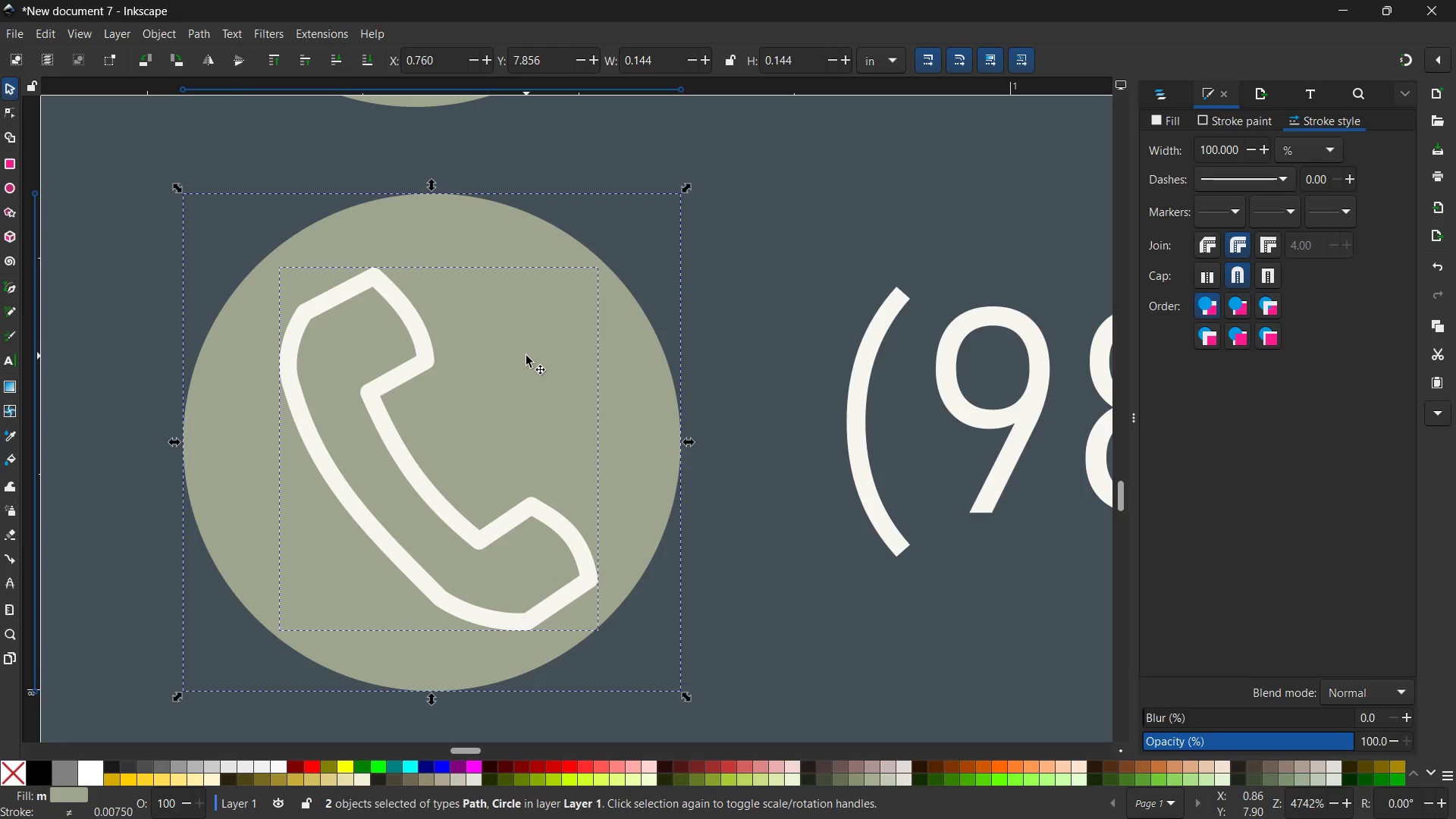 
key(Control+G)
 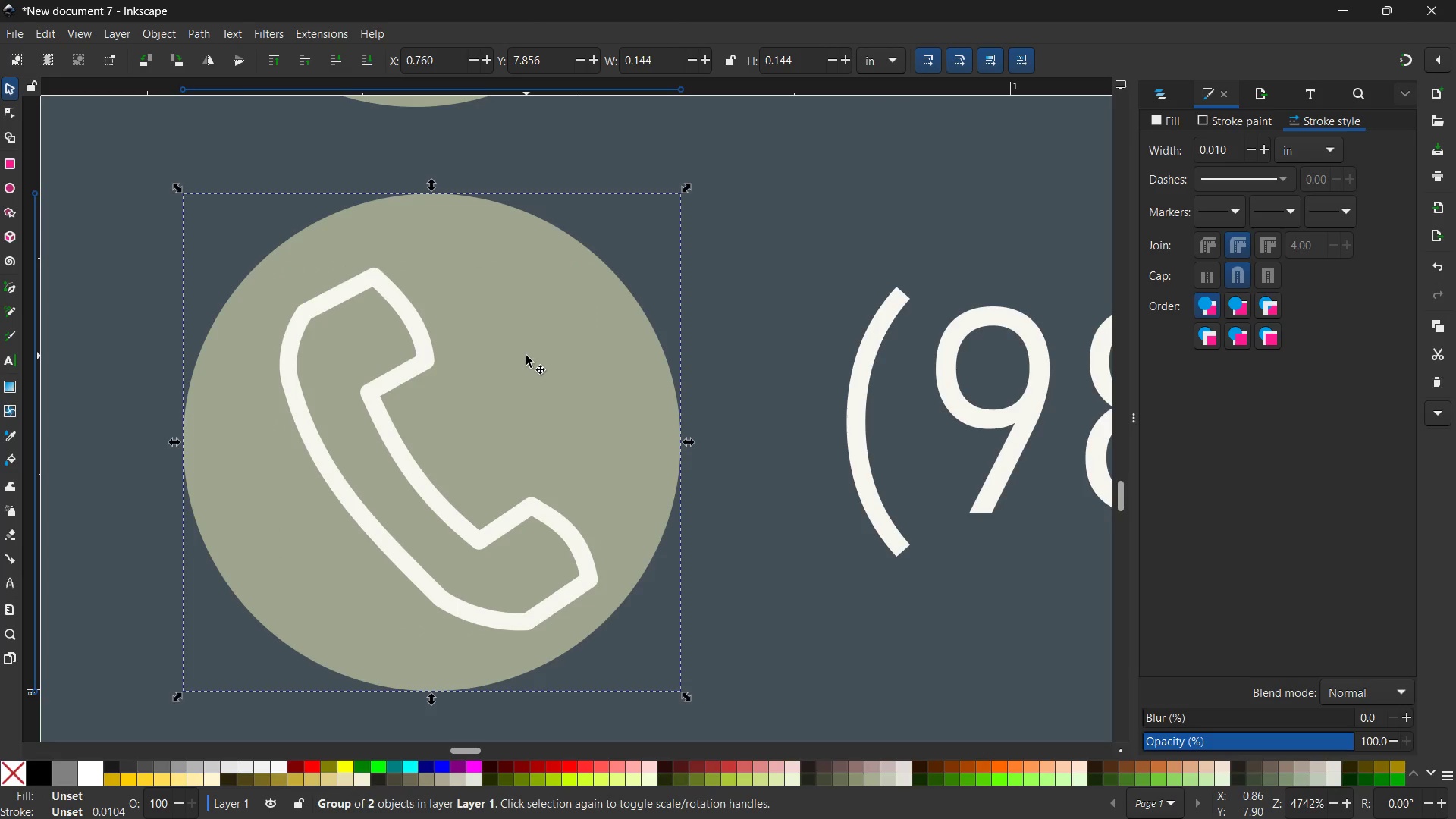 
scroll: coordinate [526, 356], scroll_direction: down, amount: 2.0
 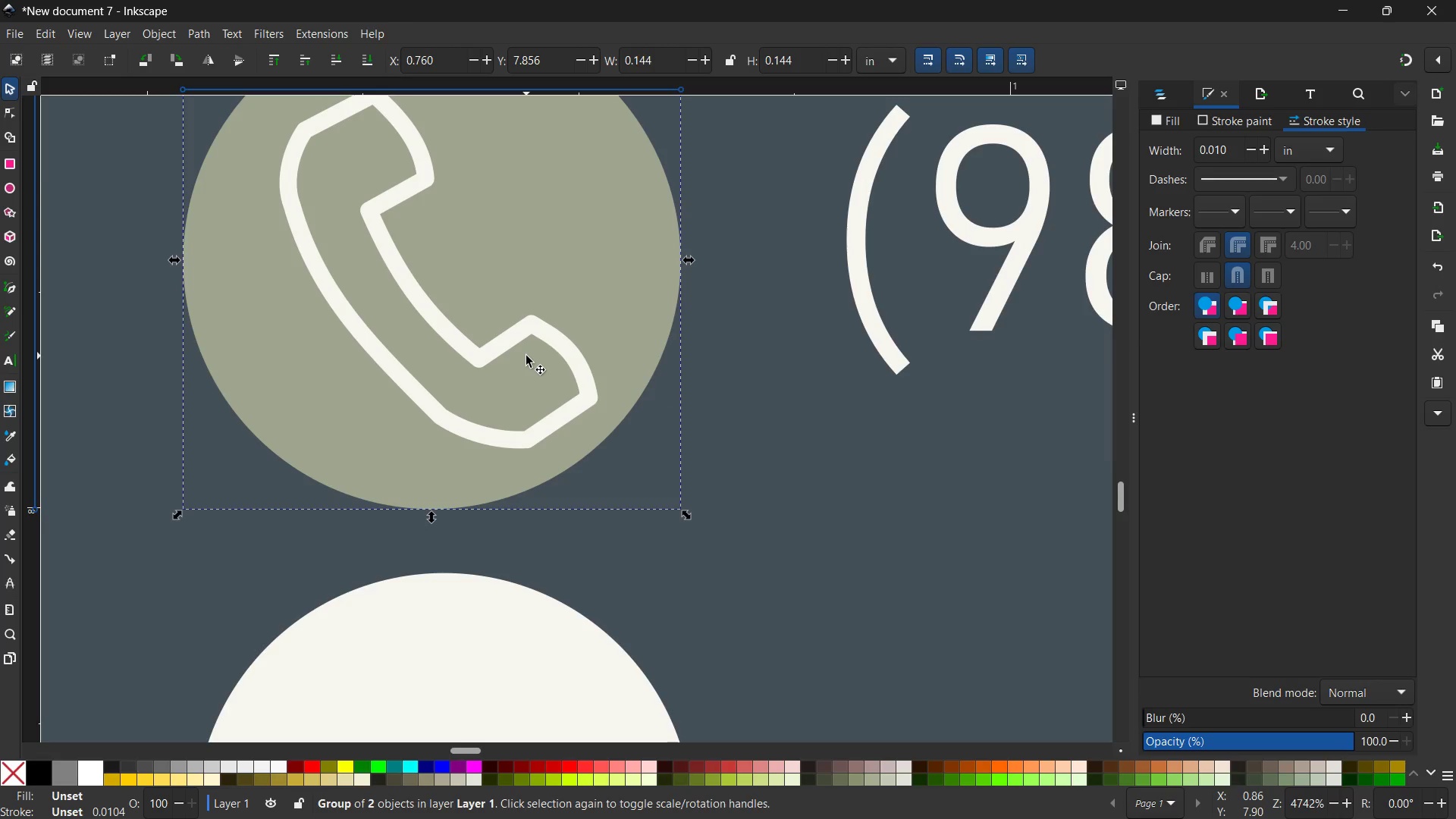 
hold_key(key=ControlLeft, duration=0.39)
 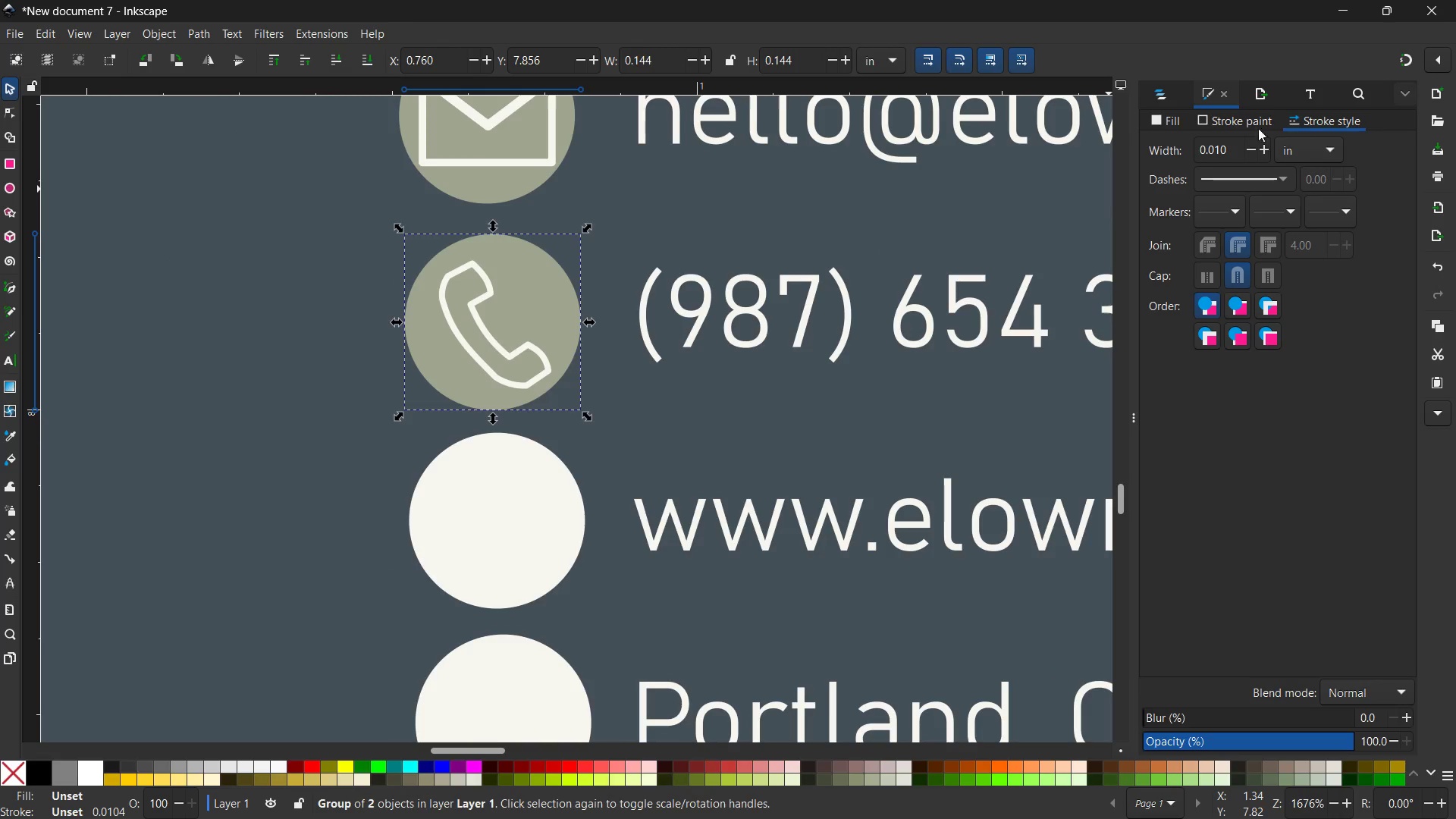 
left_click([1178, 125])
 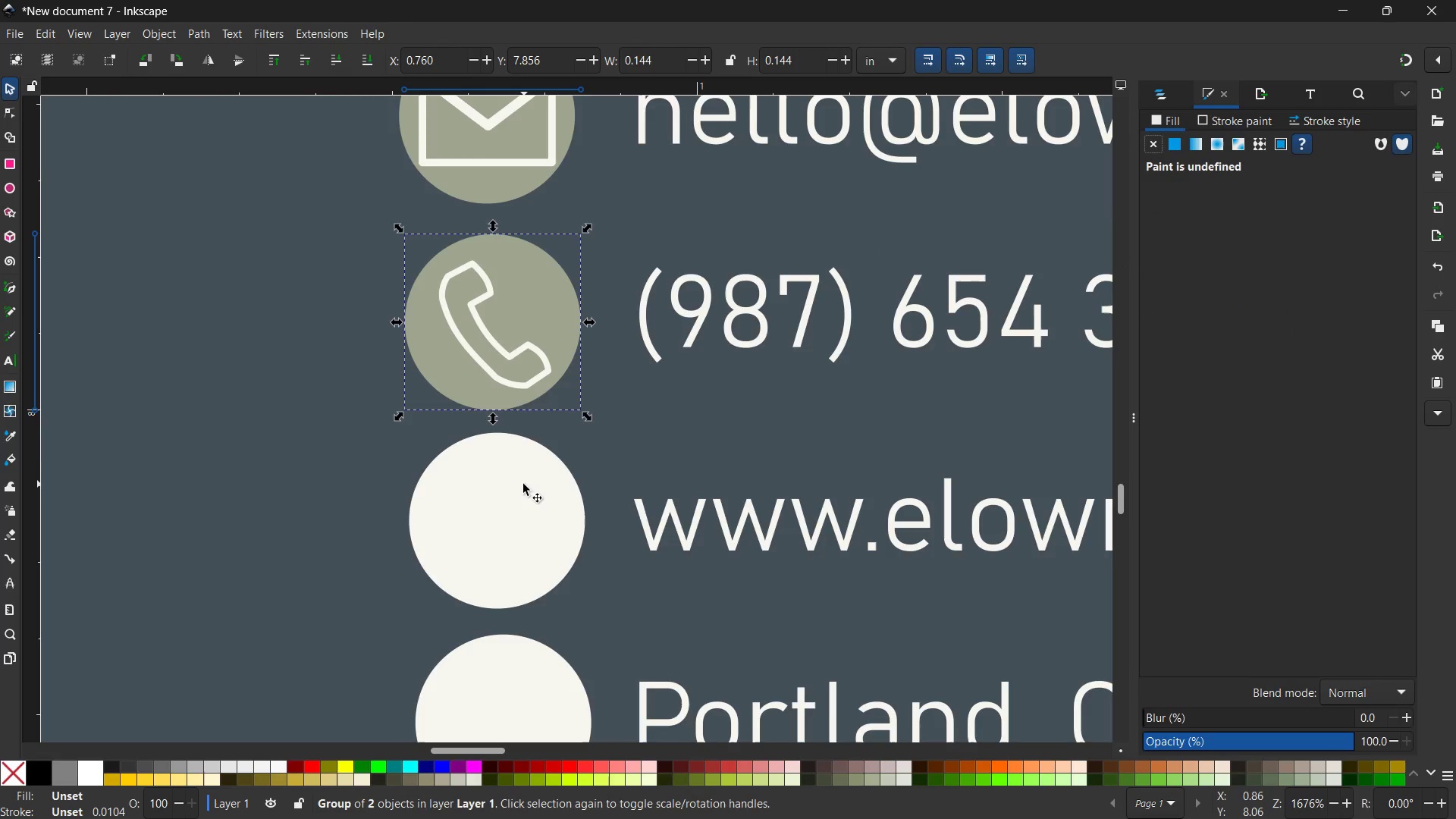 
left_click([523, 486])
 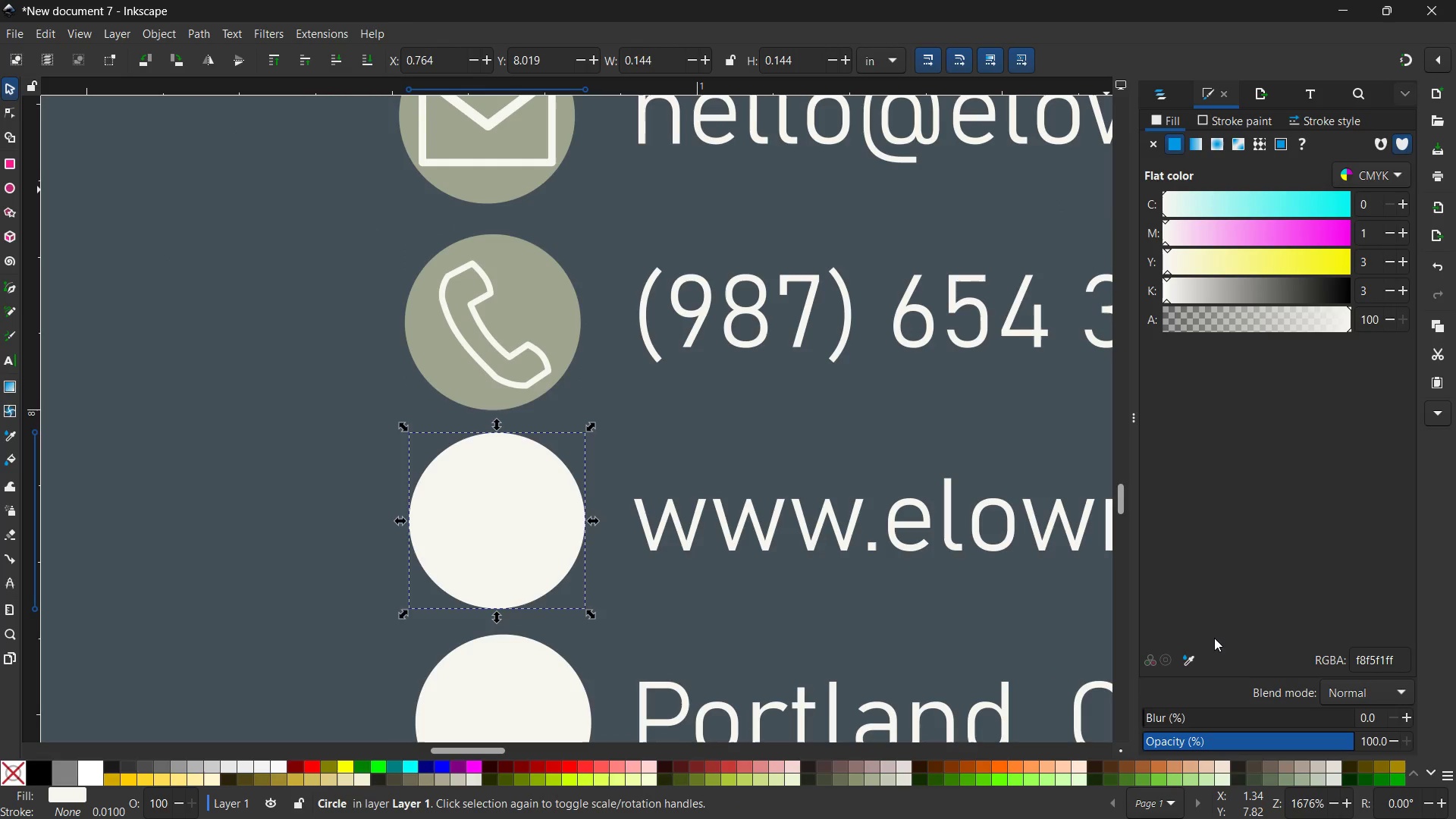 
left_click([1189, 658])
 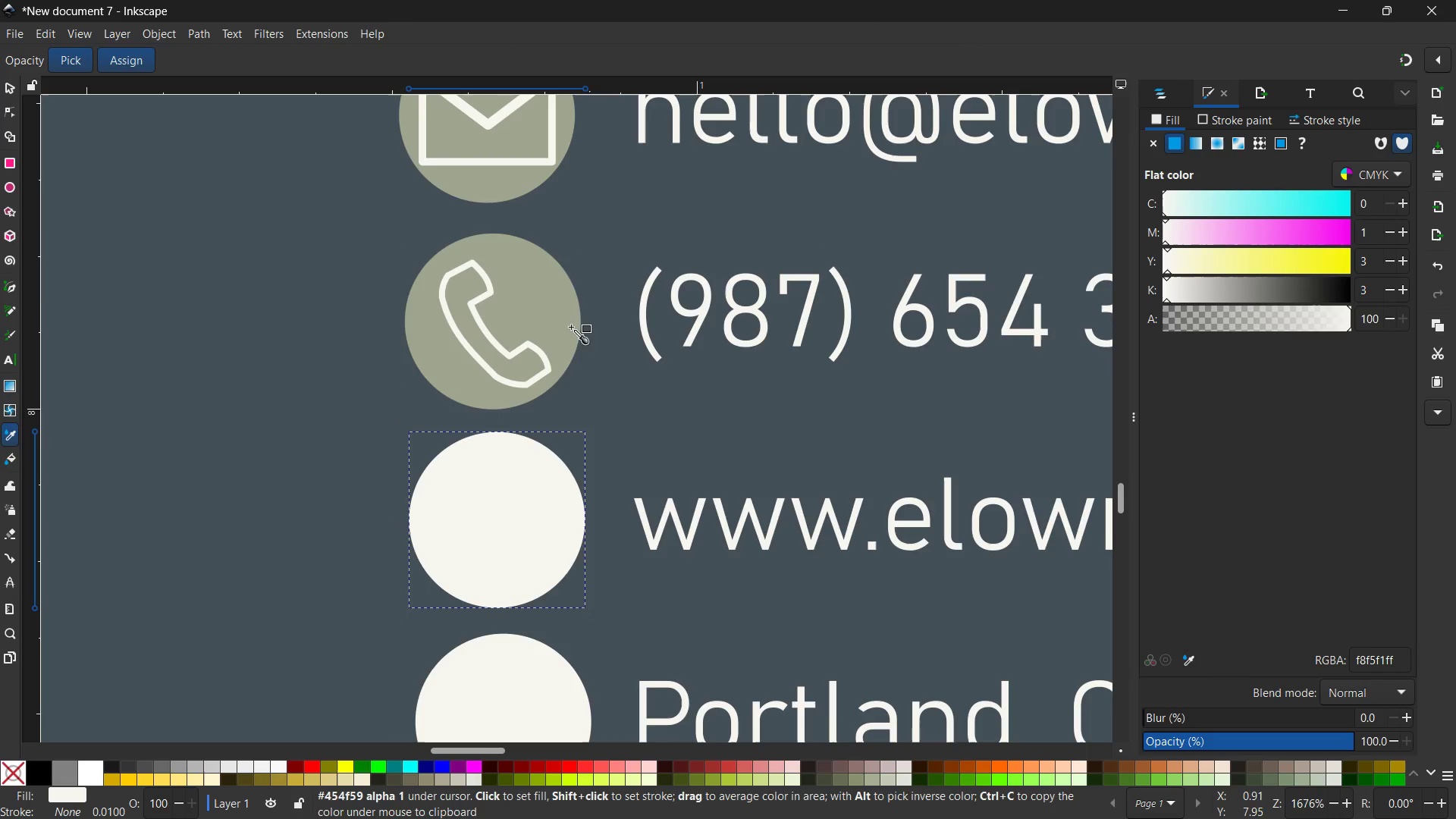 
left_click([544, 300])
 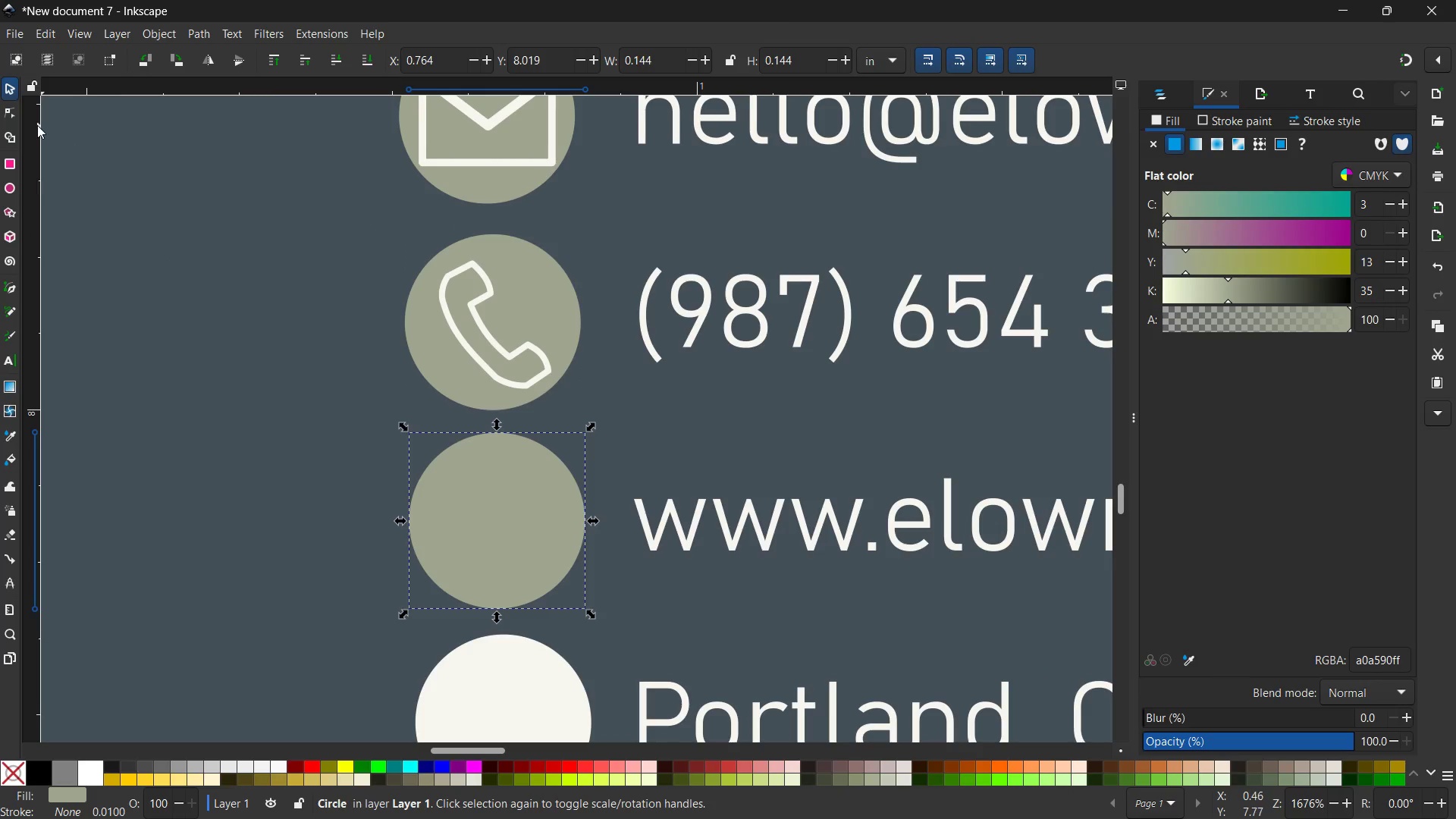 
left_click([9, 75])
 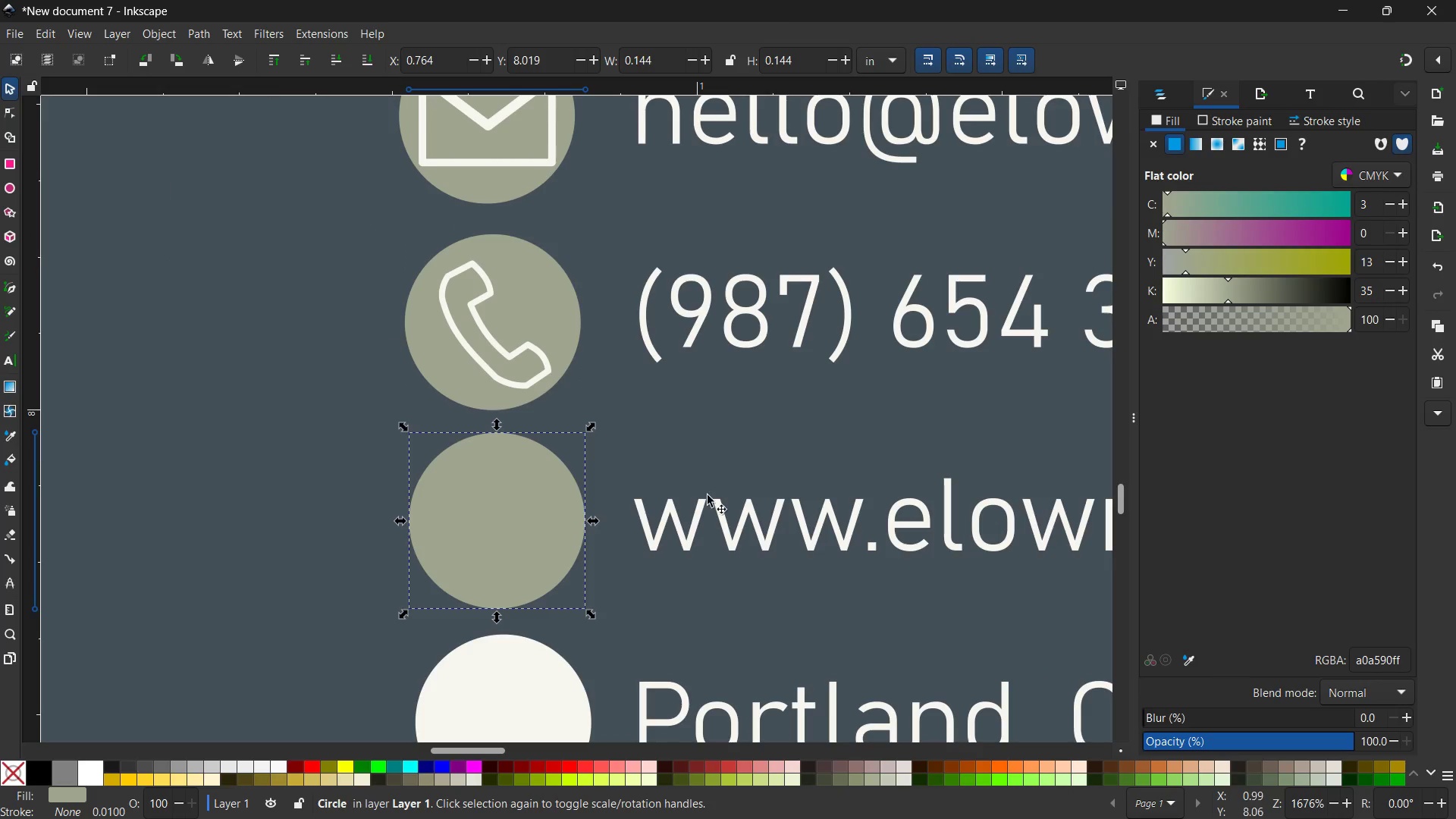 
scroll: coordinate [710, 496], scroll_direction: down, amount: 2.0
 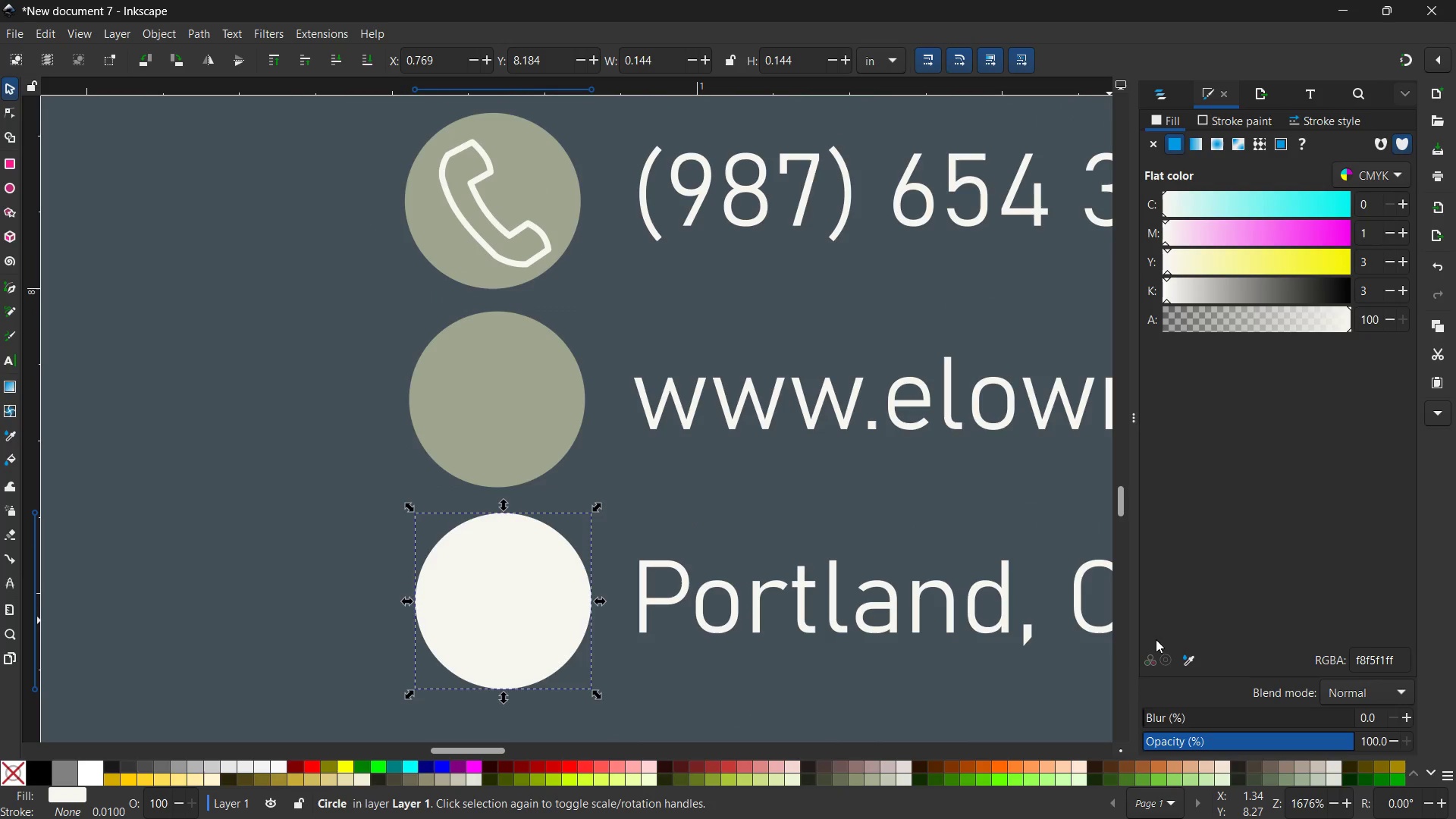 
left_click([1190, 657])
 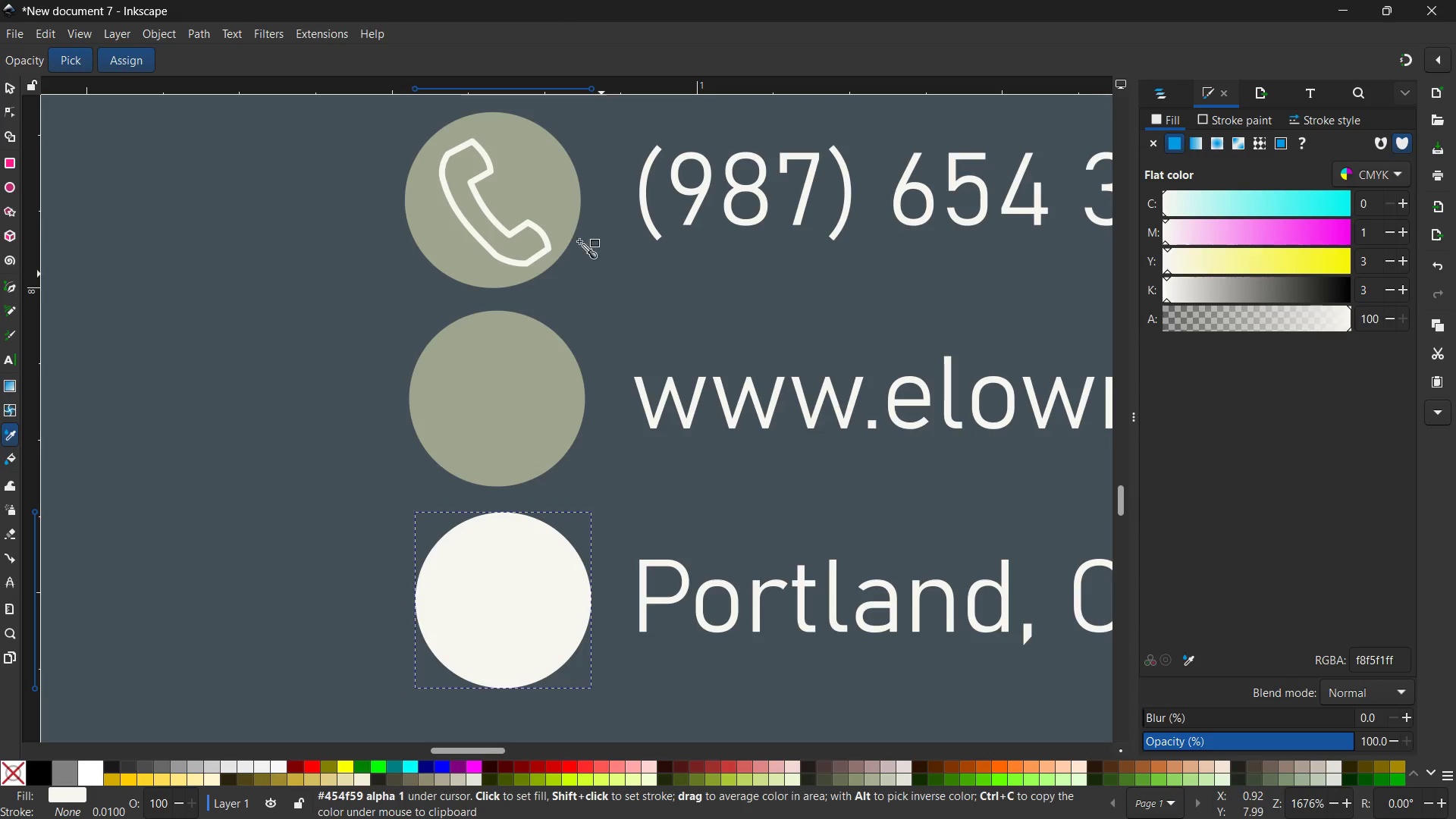 
left_click([545, 205])
 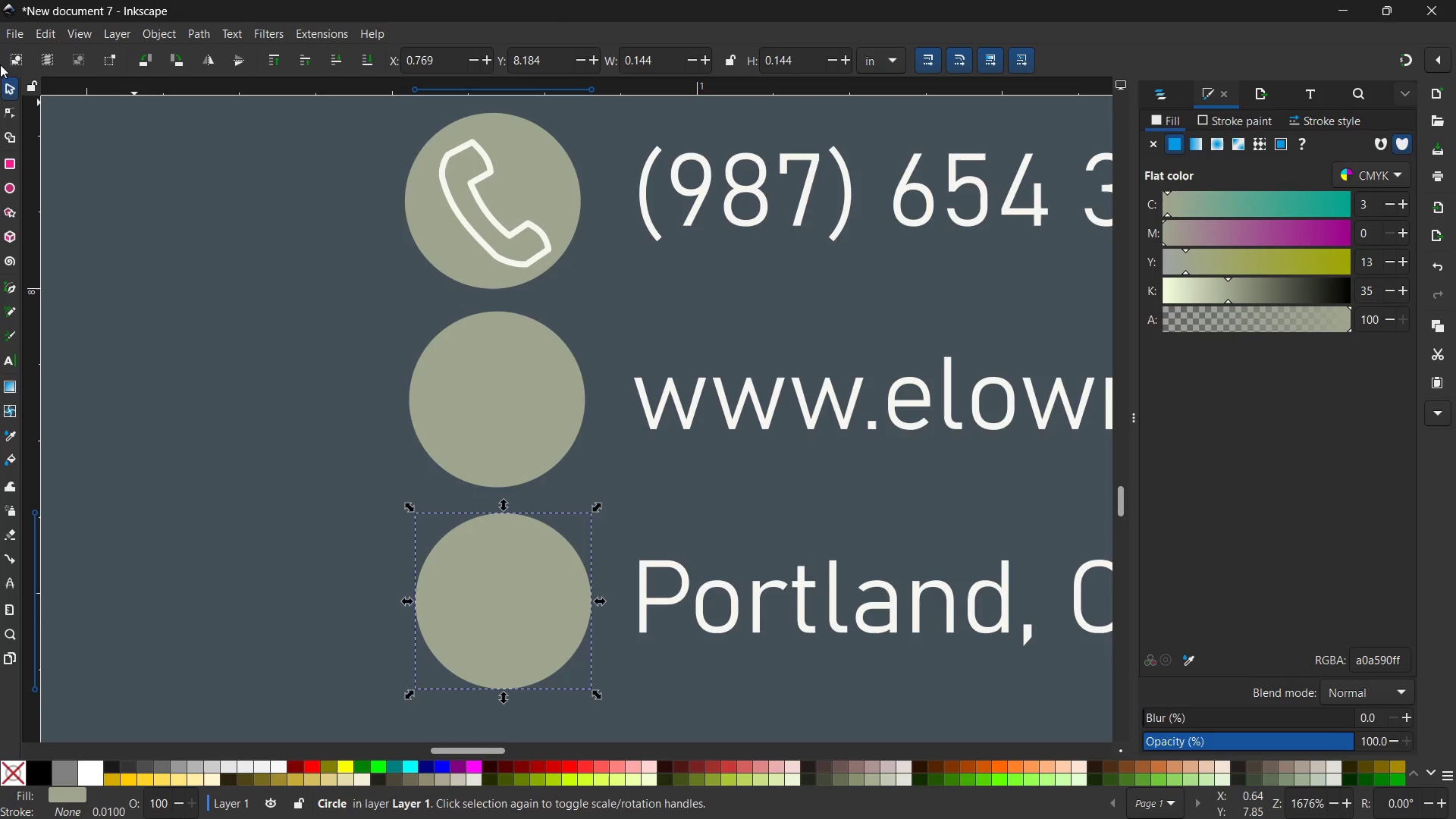 
left_click([0, 79])
 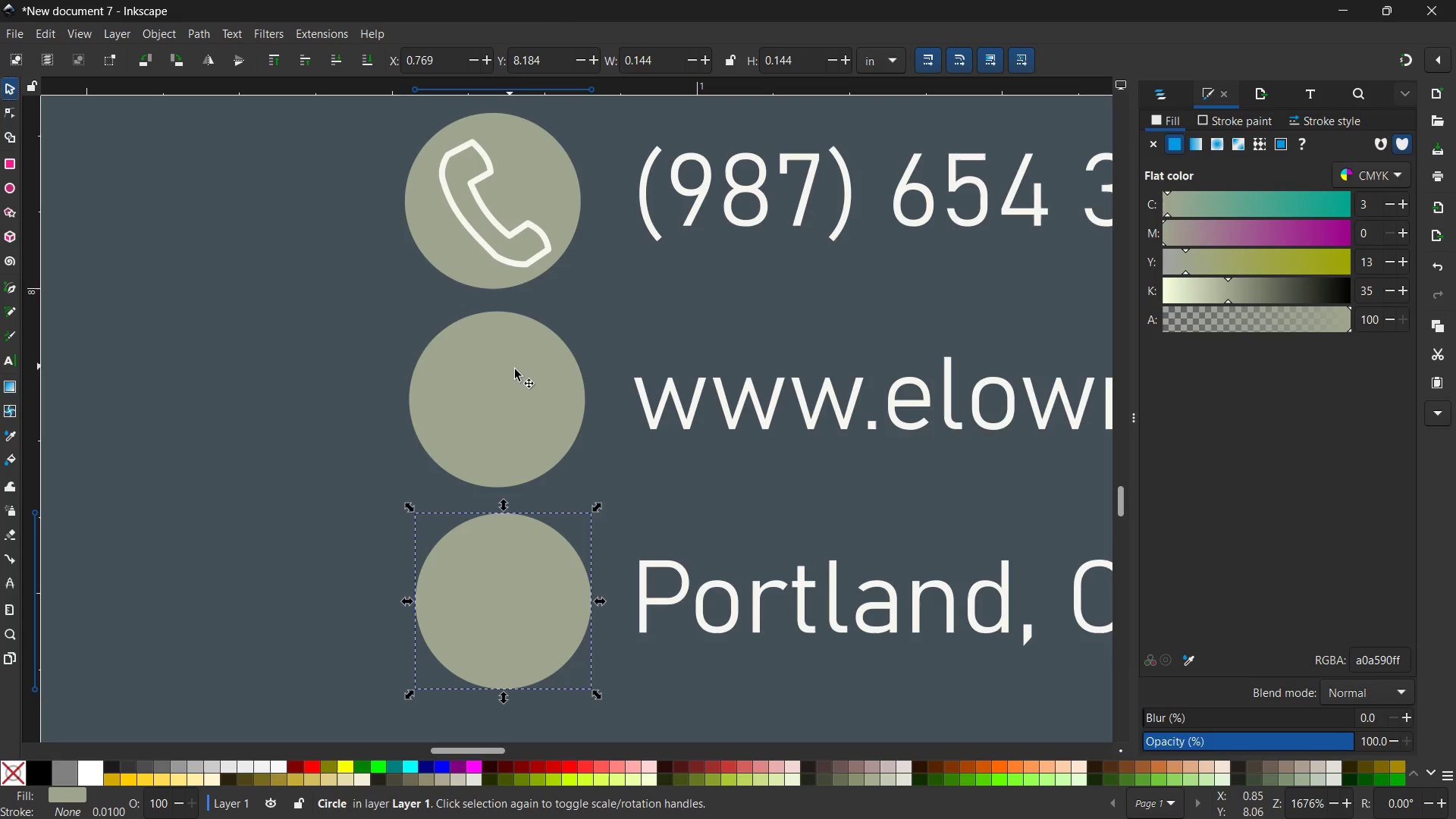 
double_click([518, 371])
 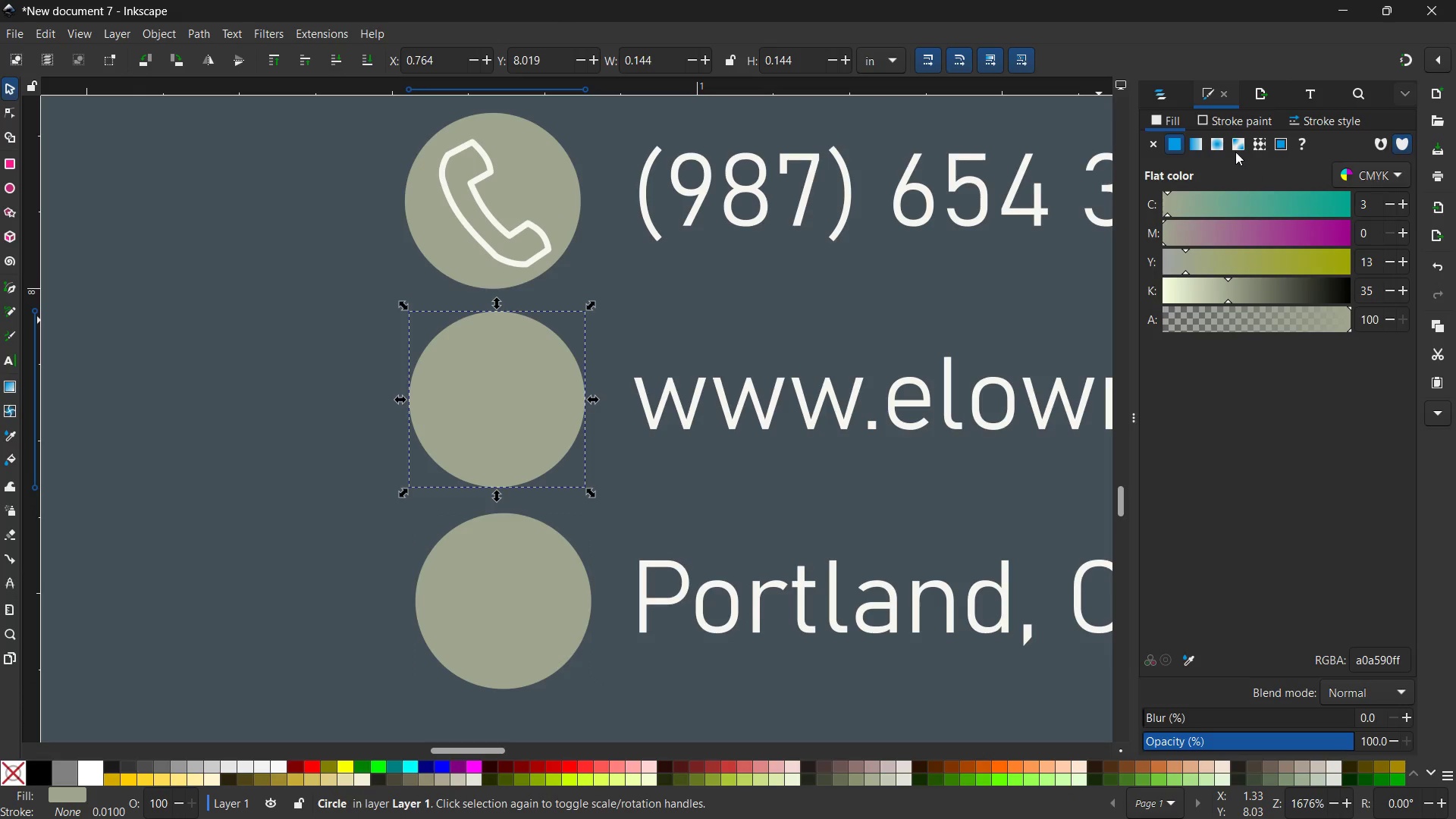 
left_click([1232, 121])
 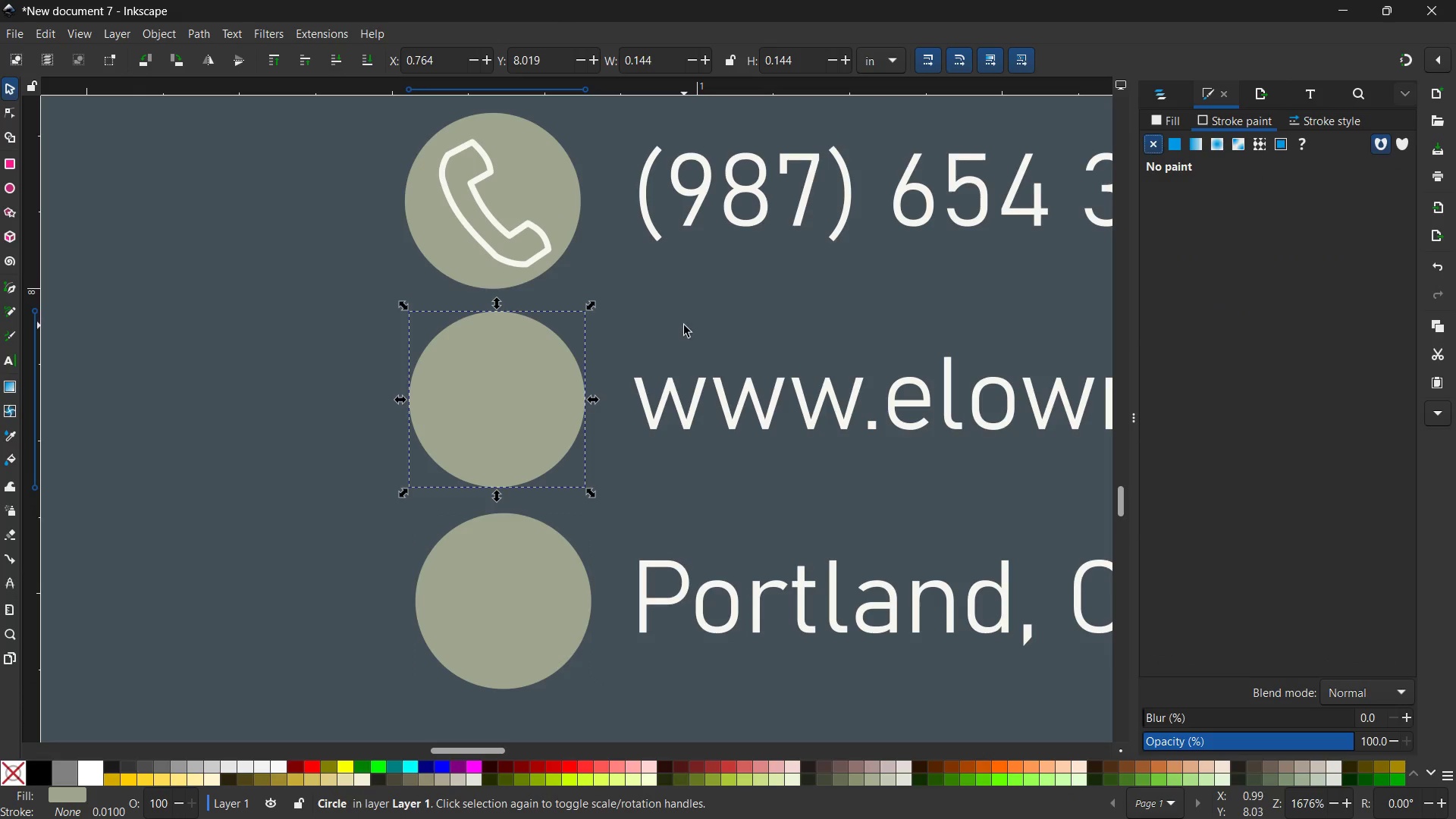 
left_click([684, 325])
 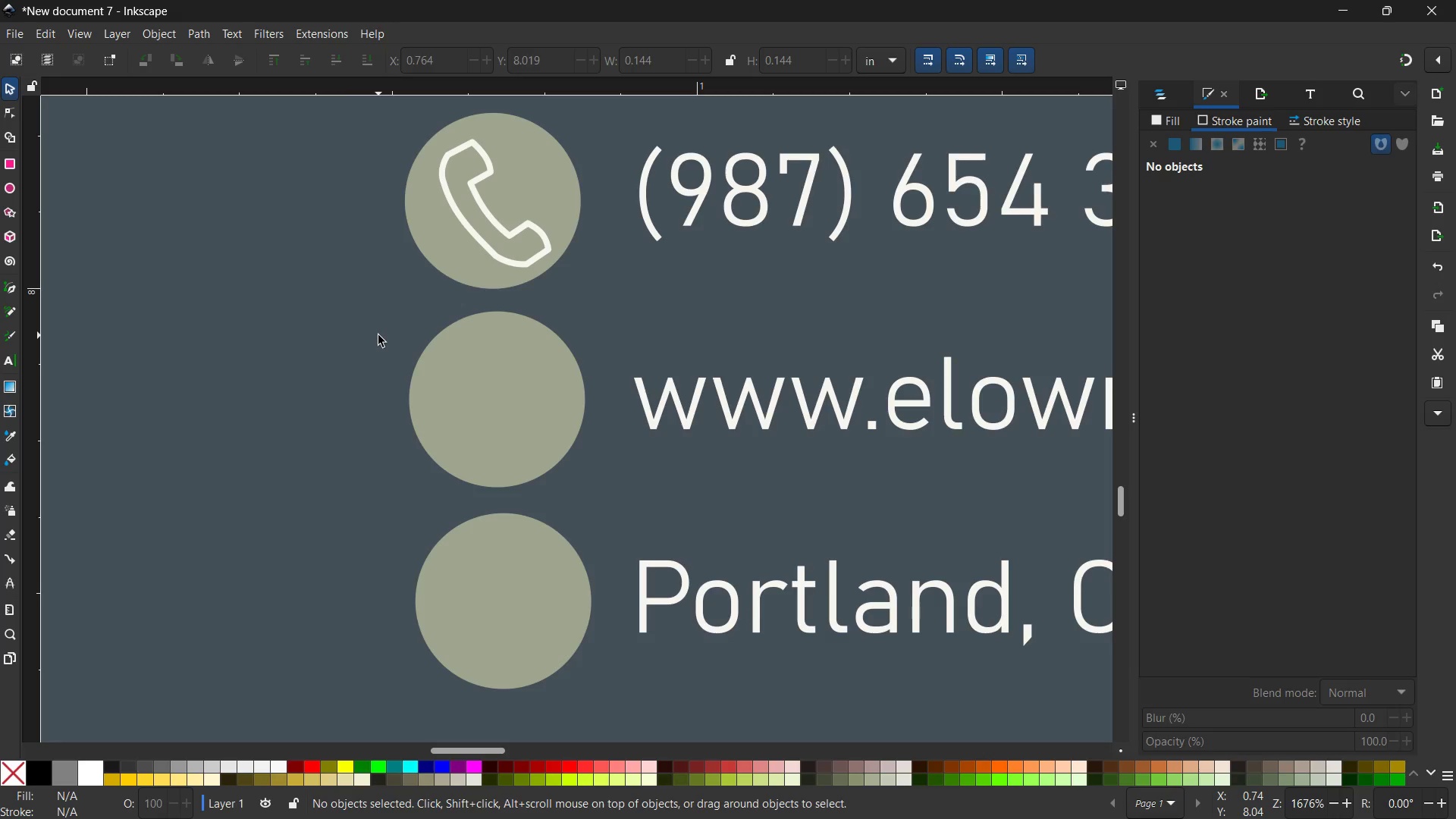 
wait(35.97)
 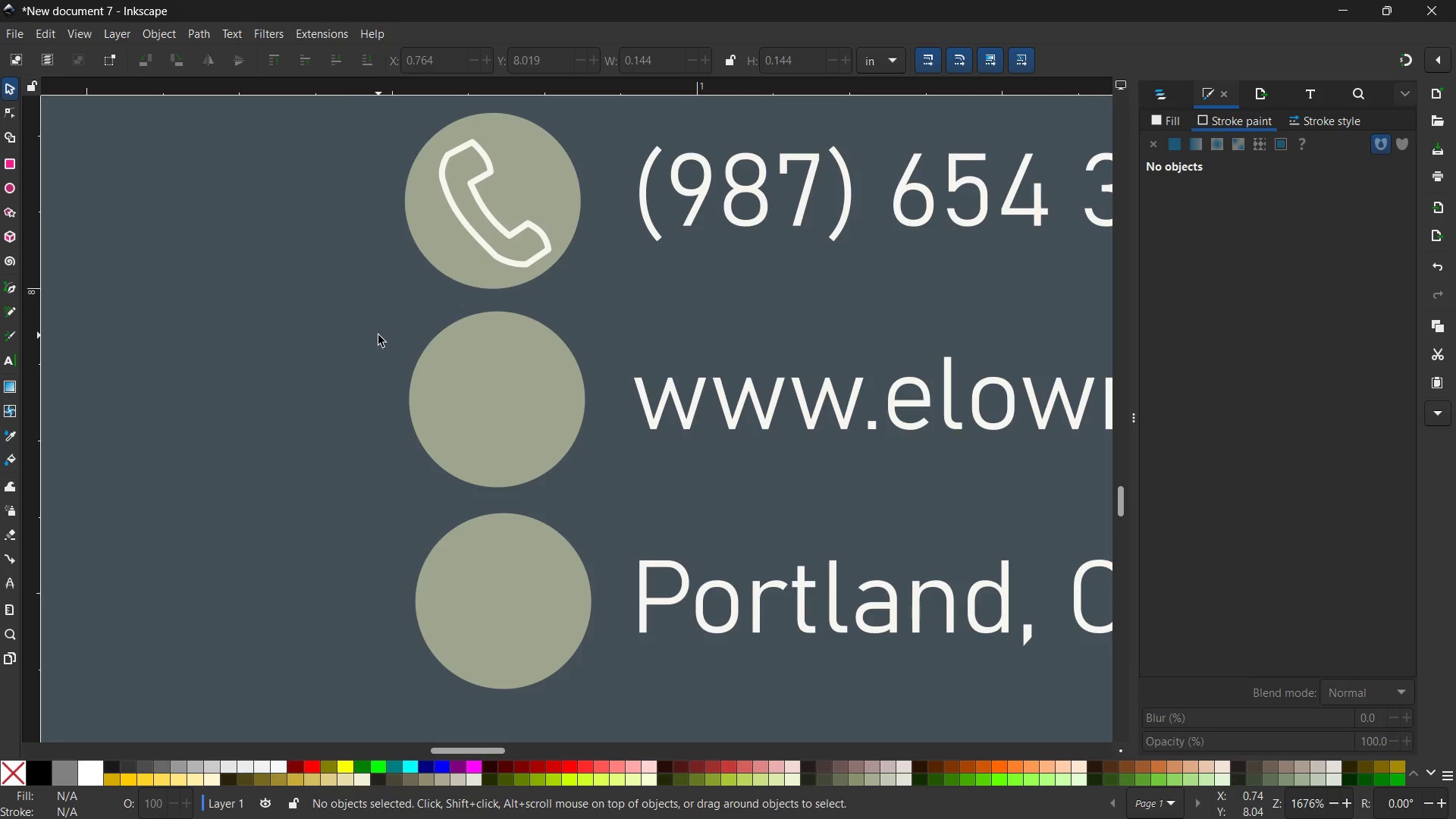 
hold_key(key=ControlLeft, duration=0.47)
scroll: coordinate [356, 297], scroll_direction: none, amount: 0.0
 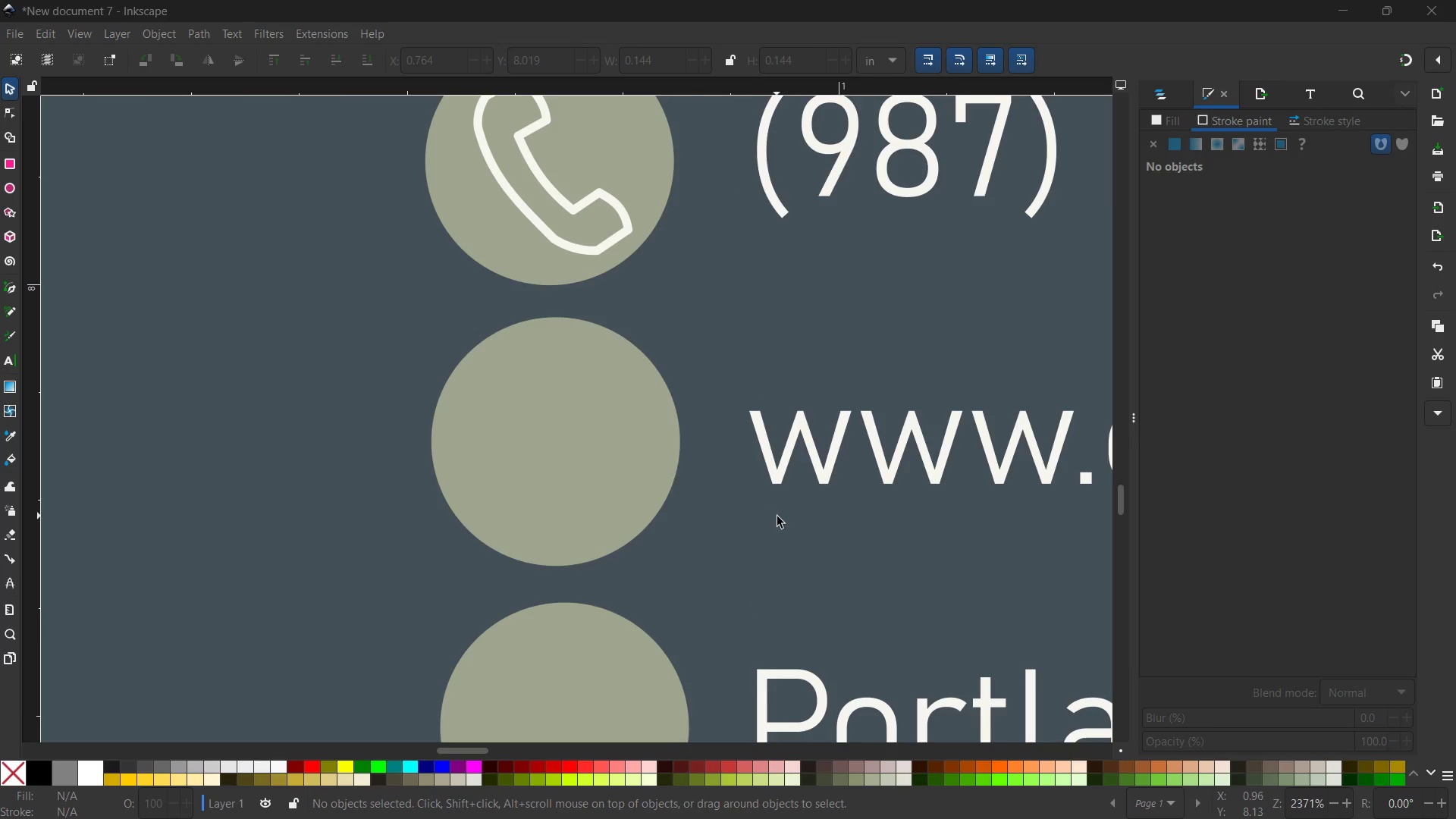 
hold_key(key=Space, duration=0.75)
 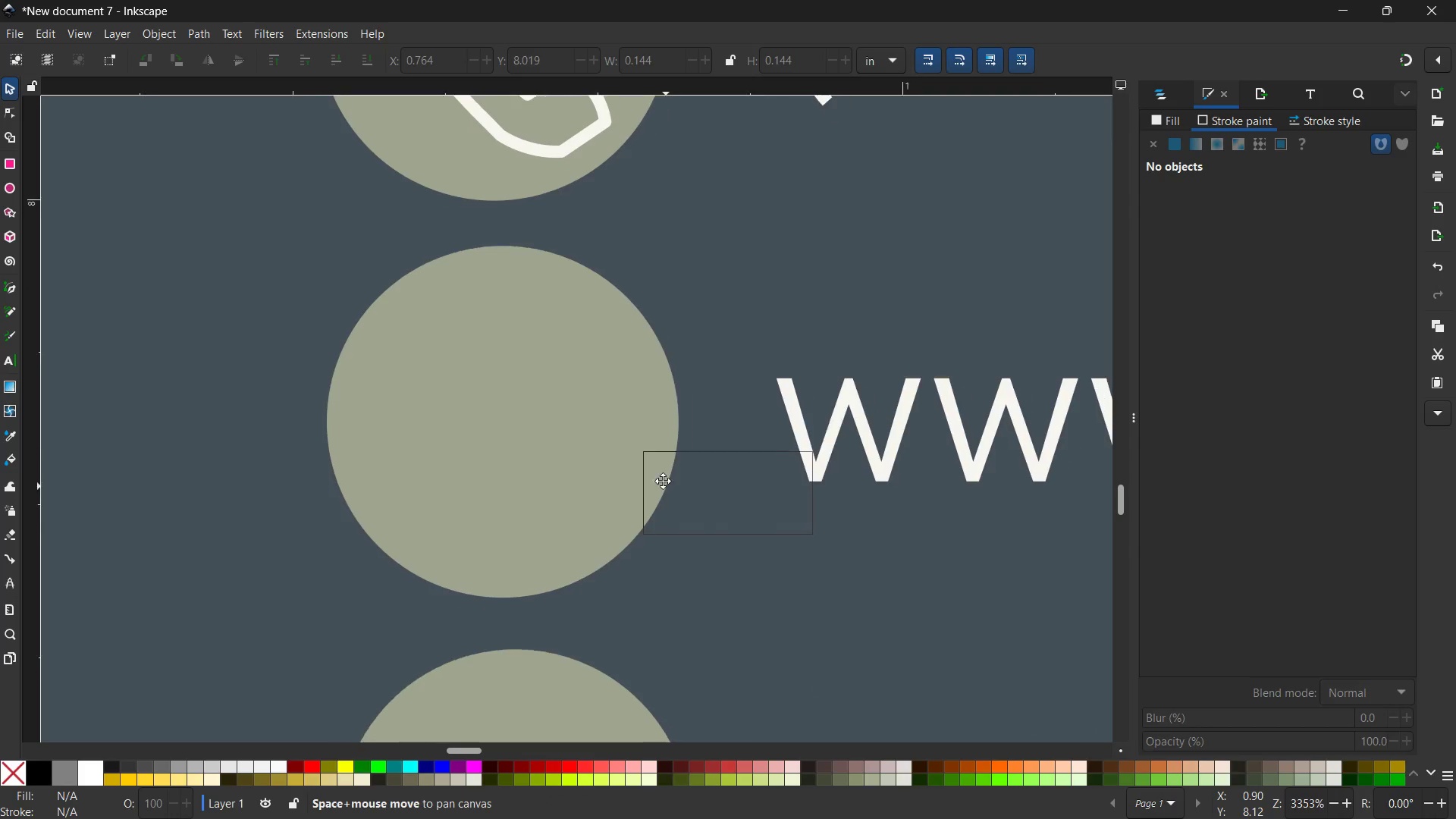 
left_click_drag(start_coordinate=[775, 521], to_coordinate=[655, 463])
 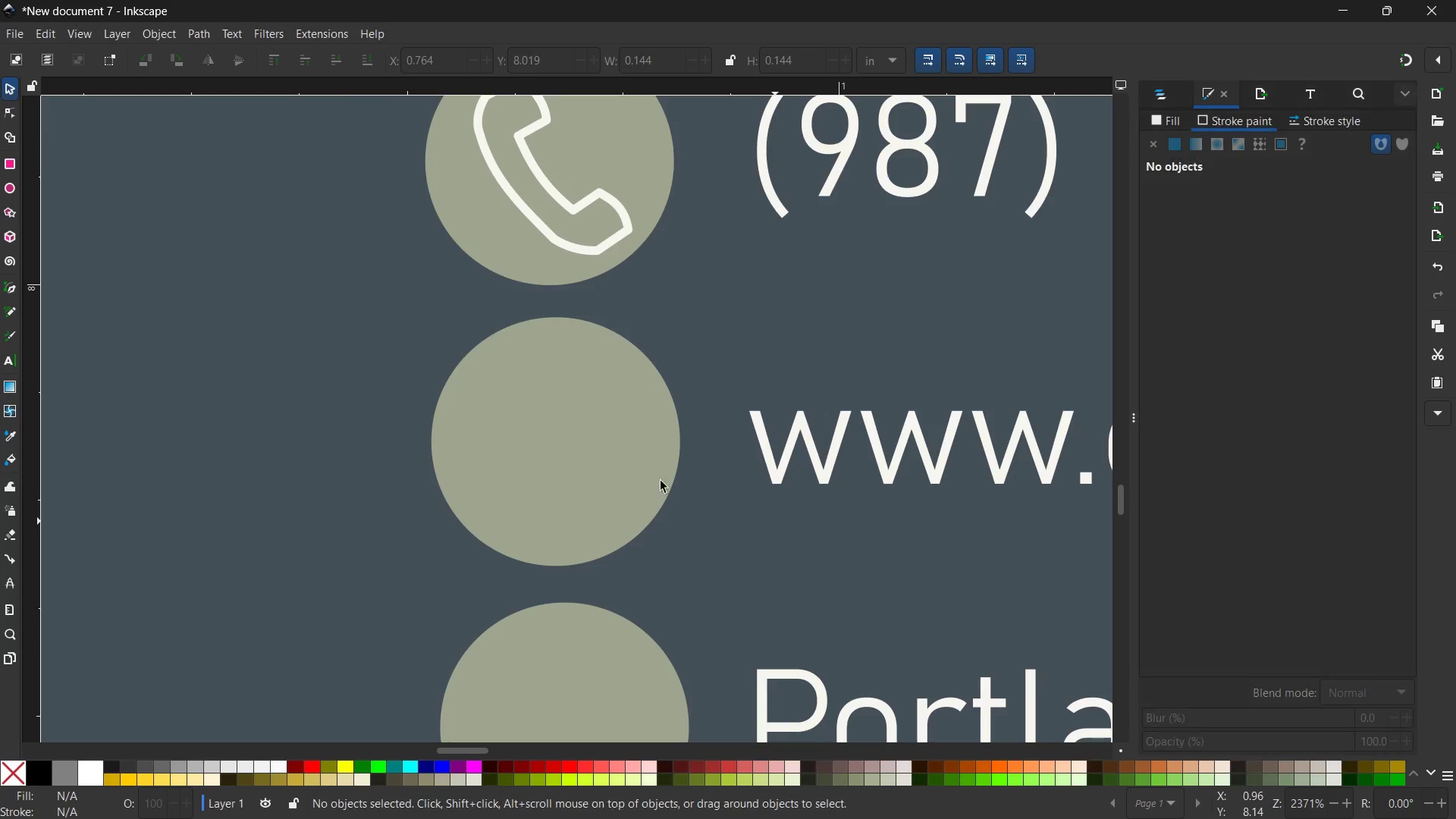 
hold_key(key=Space, duration=1.01)
 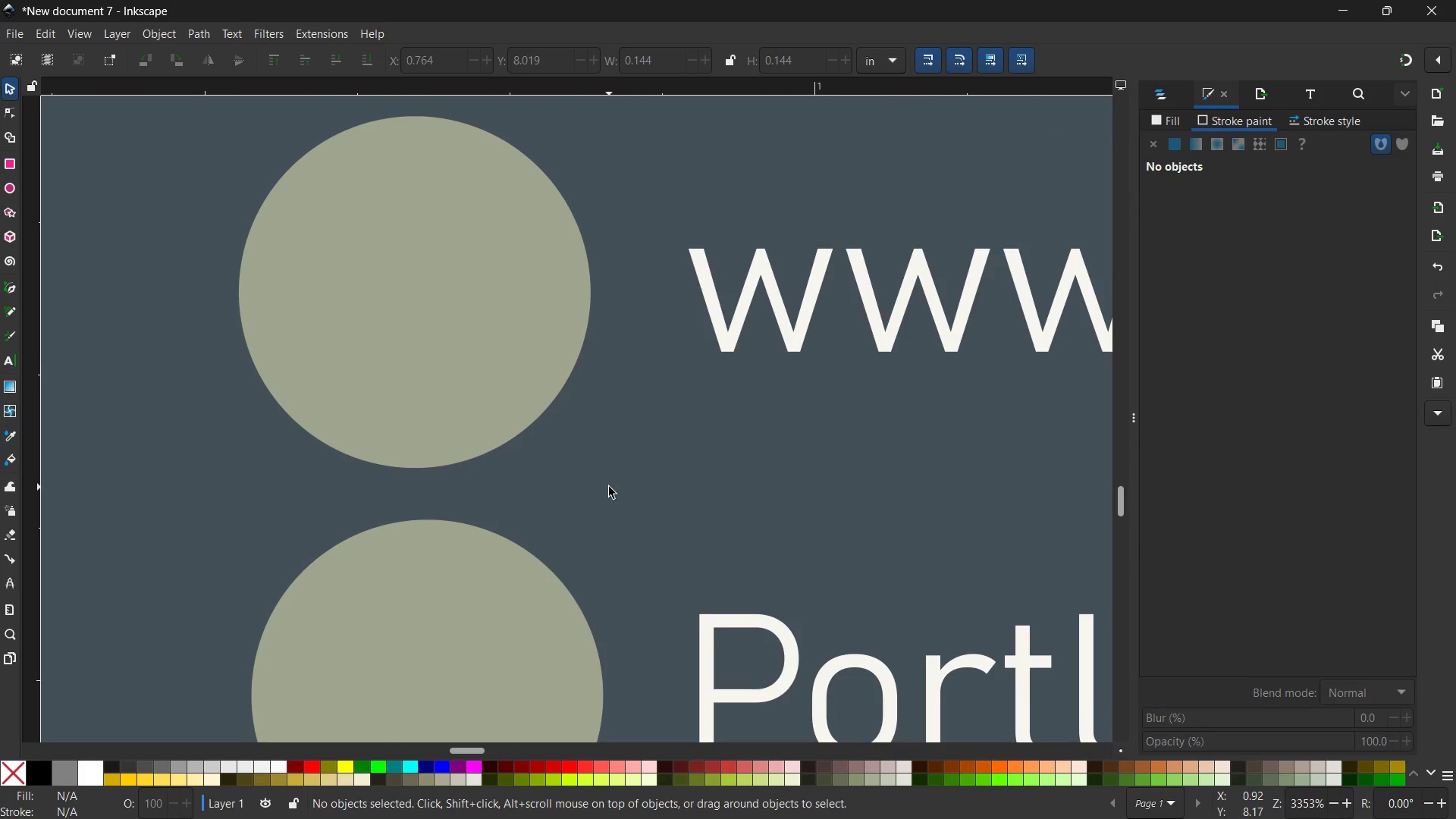 
left_click_drag(start_coordinate=[677, 497], to_coordinate=[579, 356])
 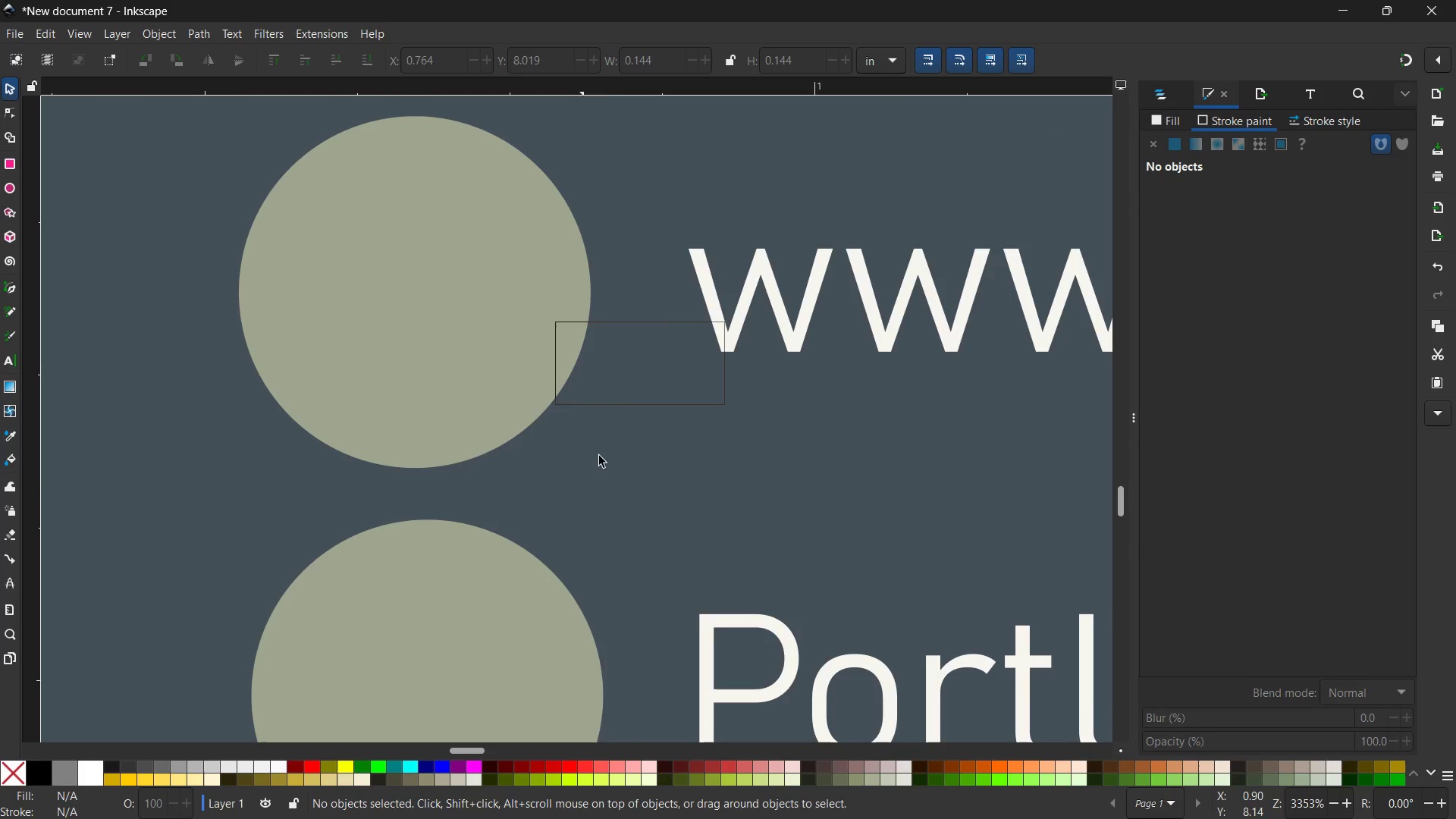 
left_click([609, 487])
 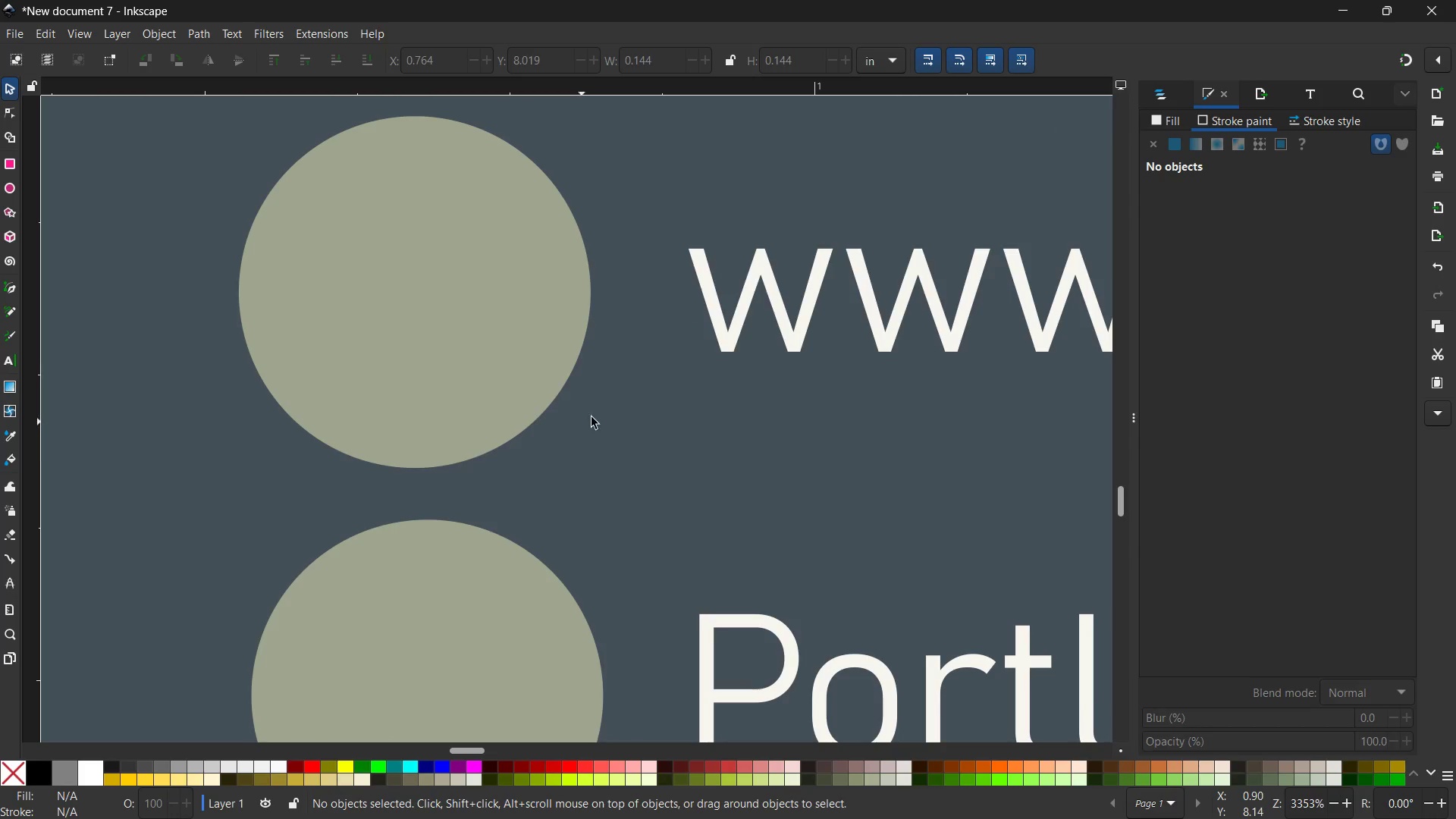 
left_click([681, 367])
 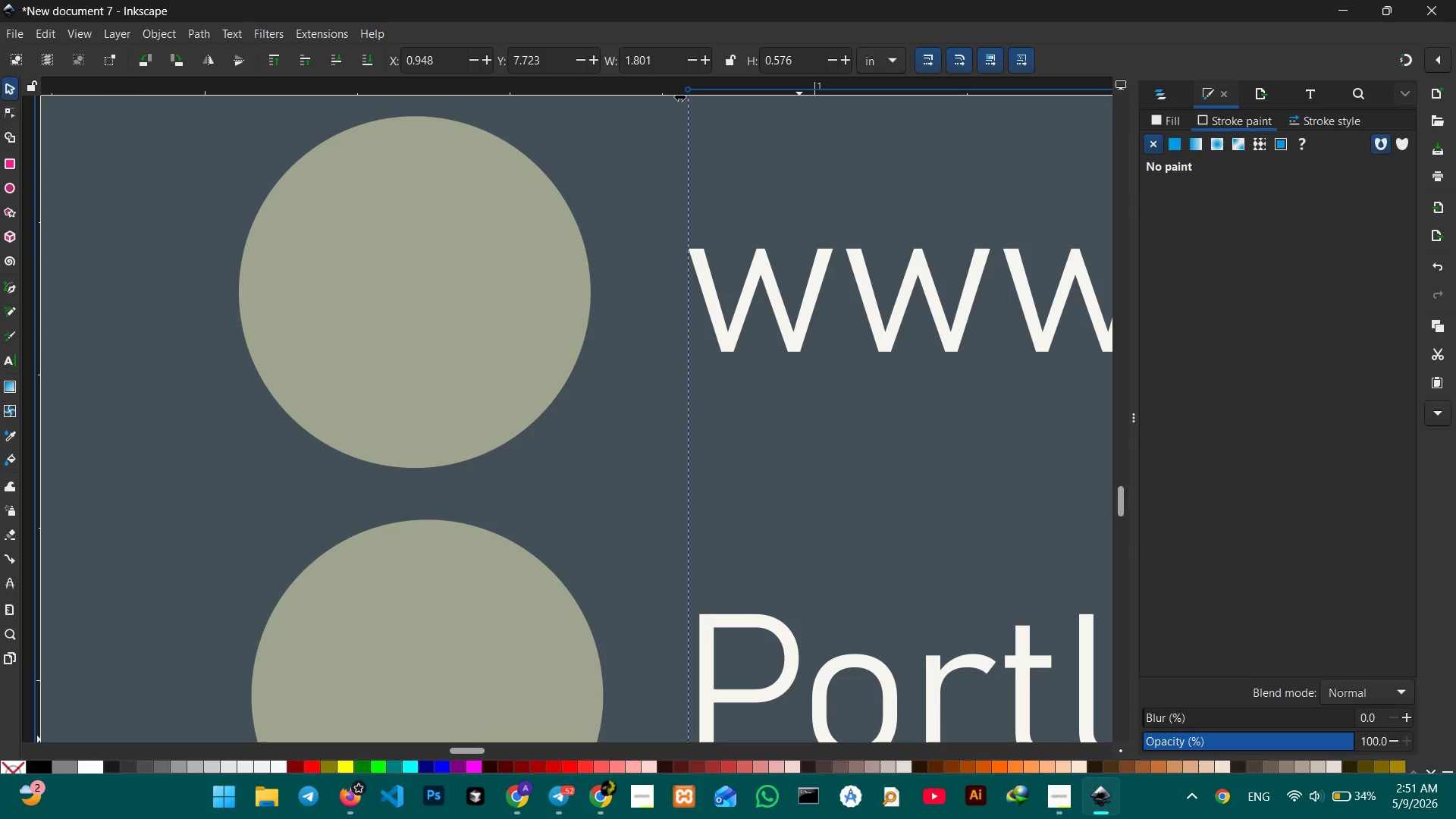 
left_click([1043, 789])